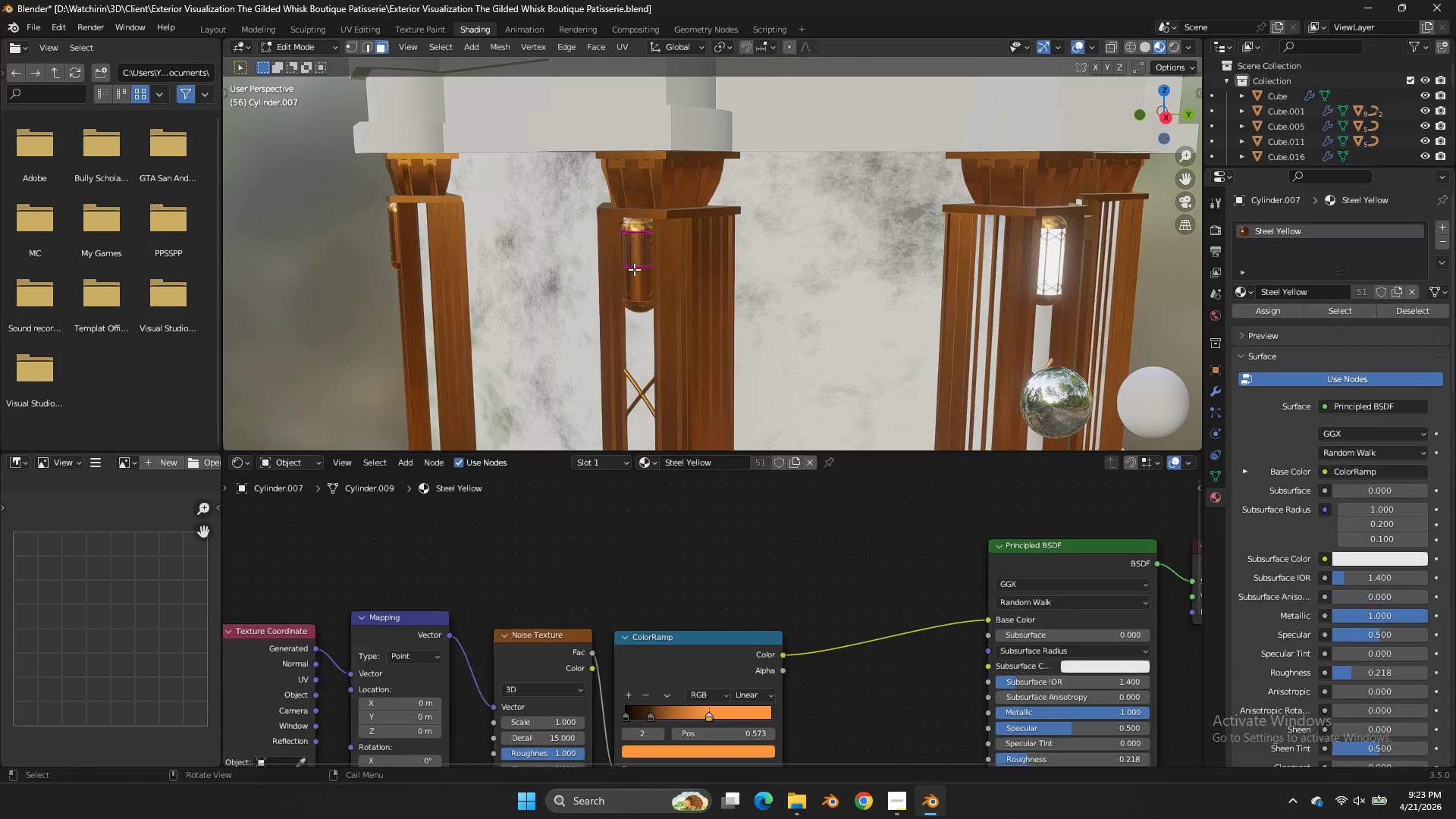 
key(Tab)
 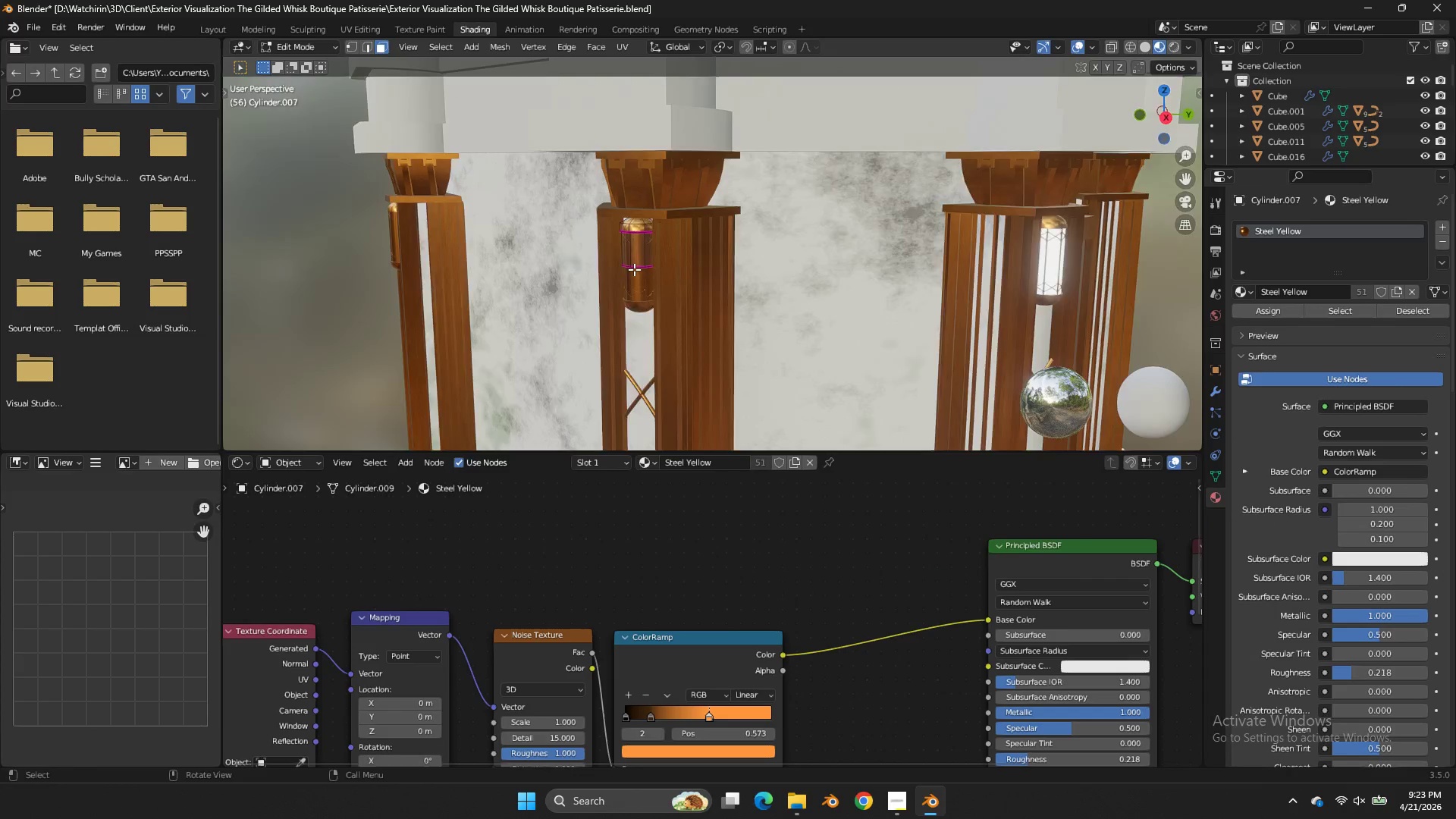 
left_click([593, 266])
 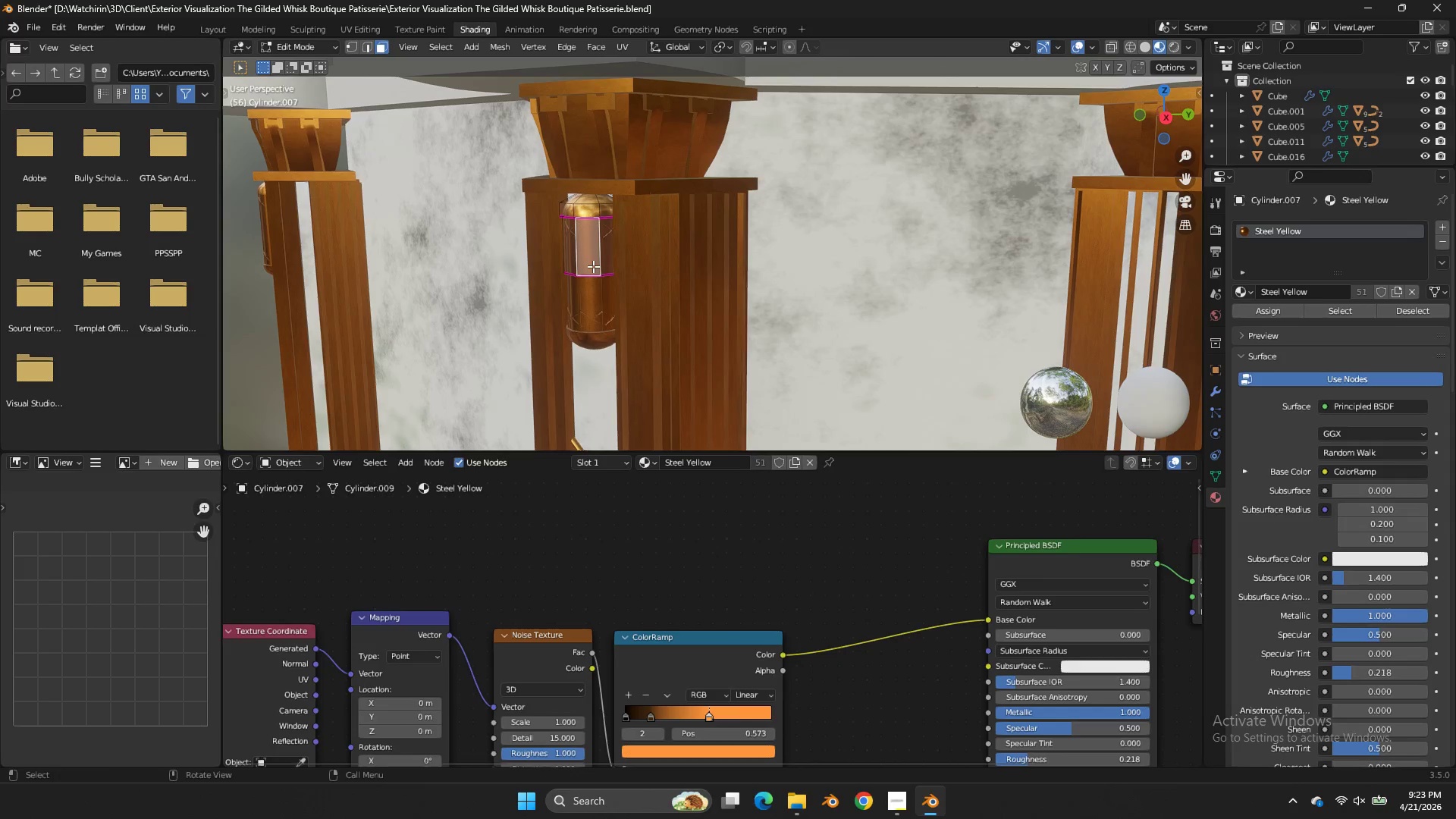 
scroll: coordinate [634, 269], scroll_direction: up, amount: 1.0
 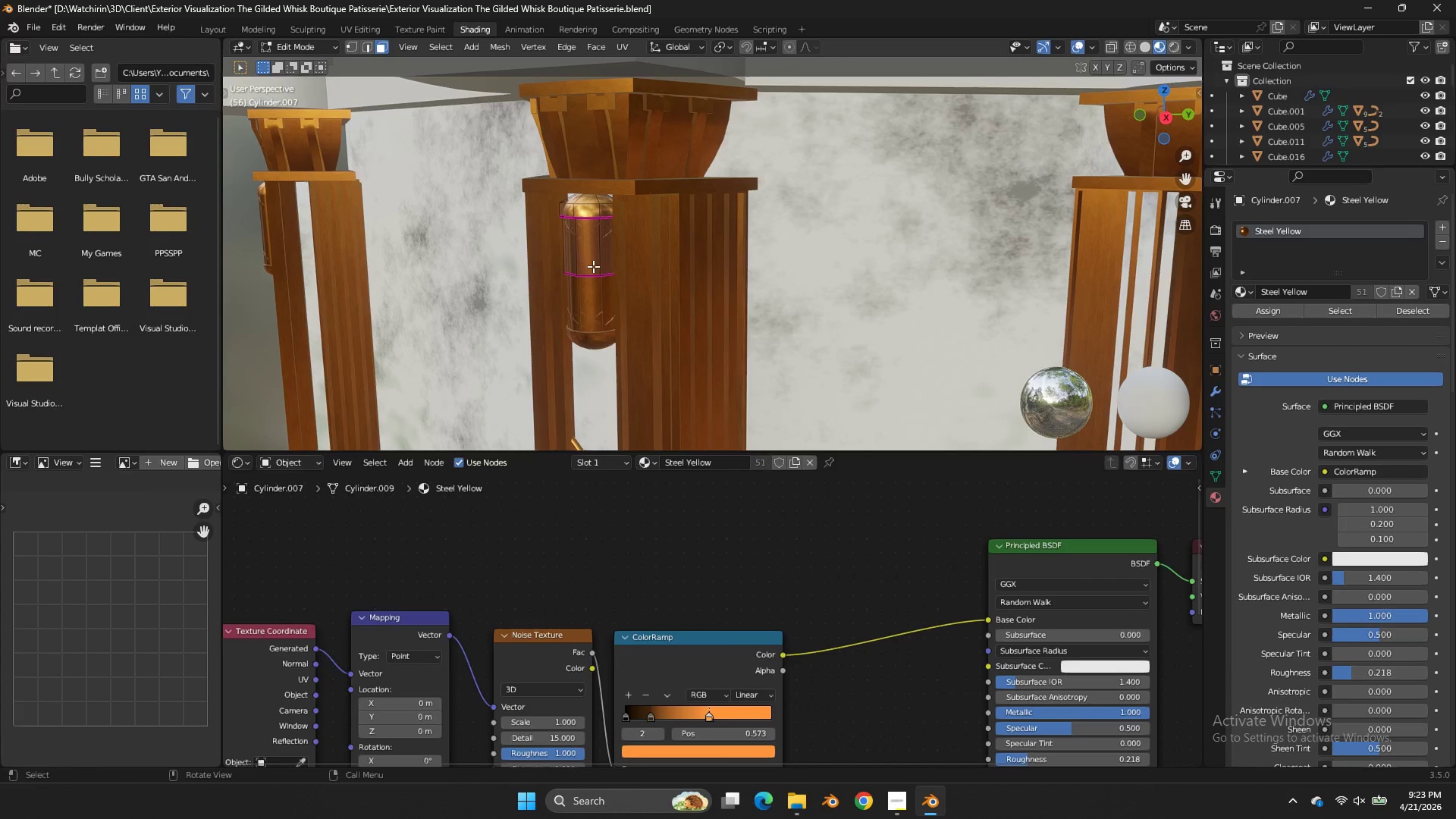 
key(L)
 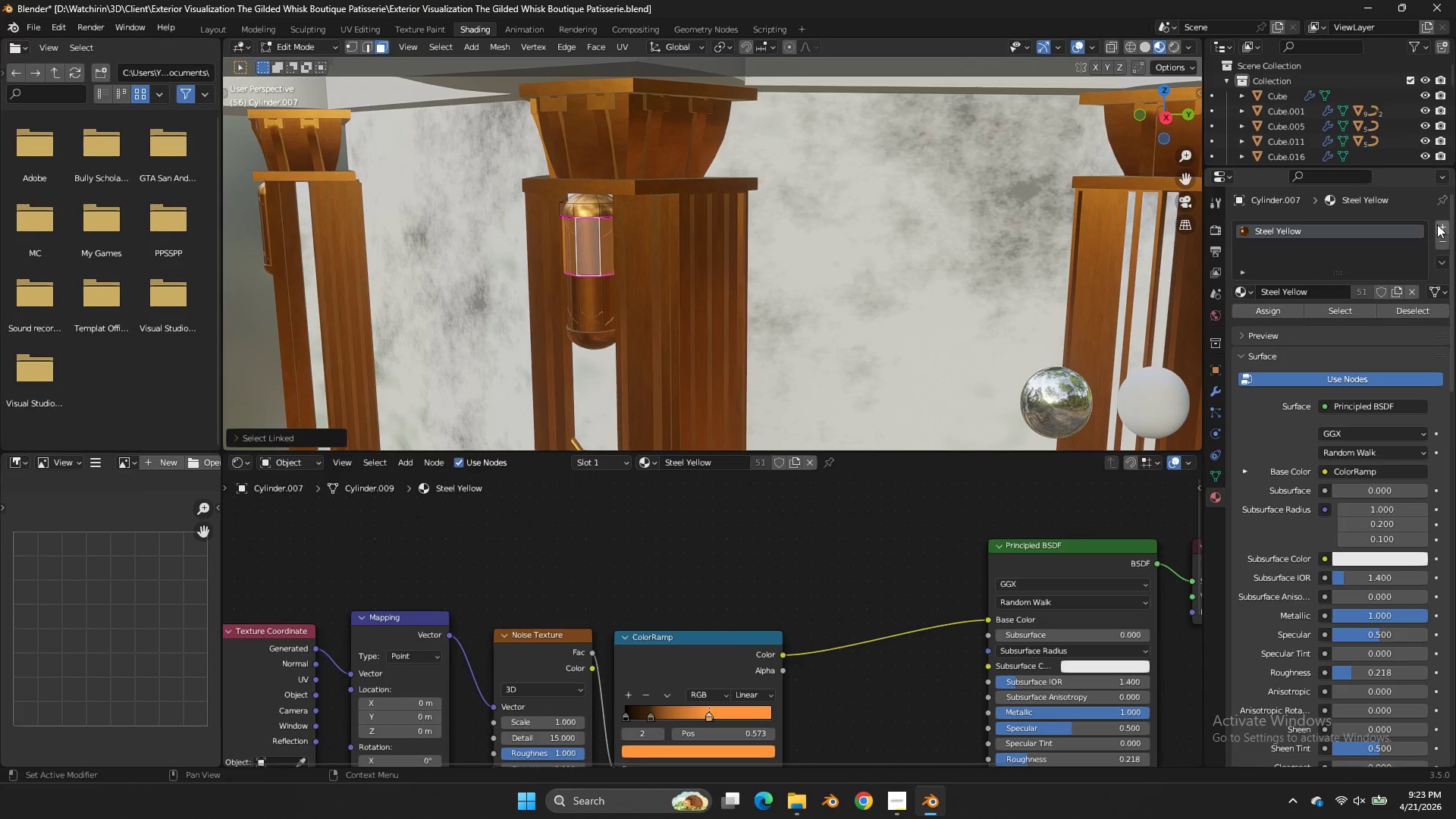 
left_click([1437, 224])
 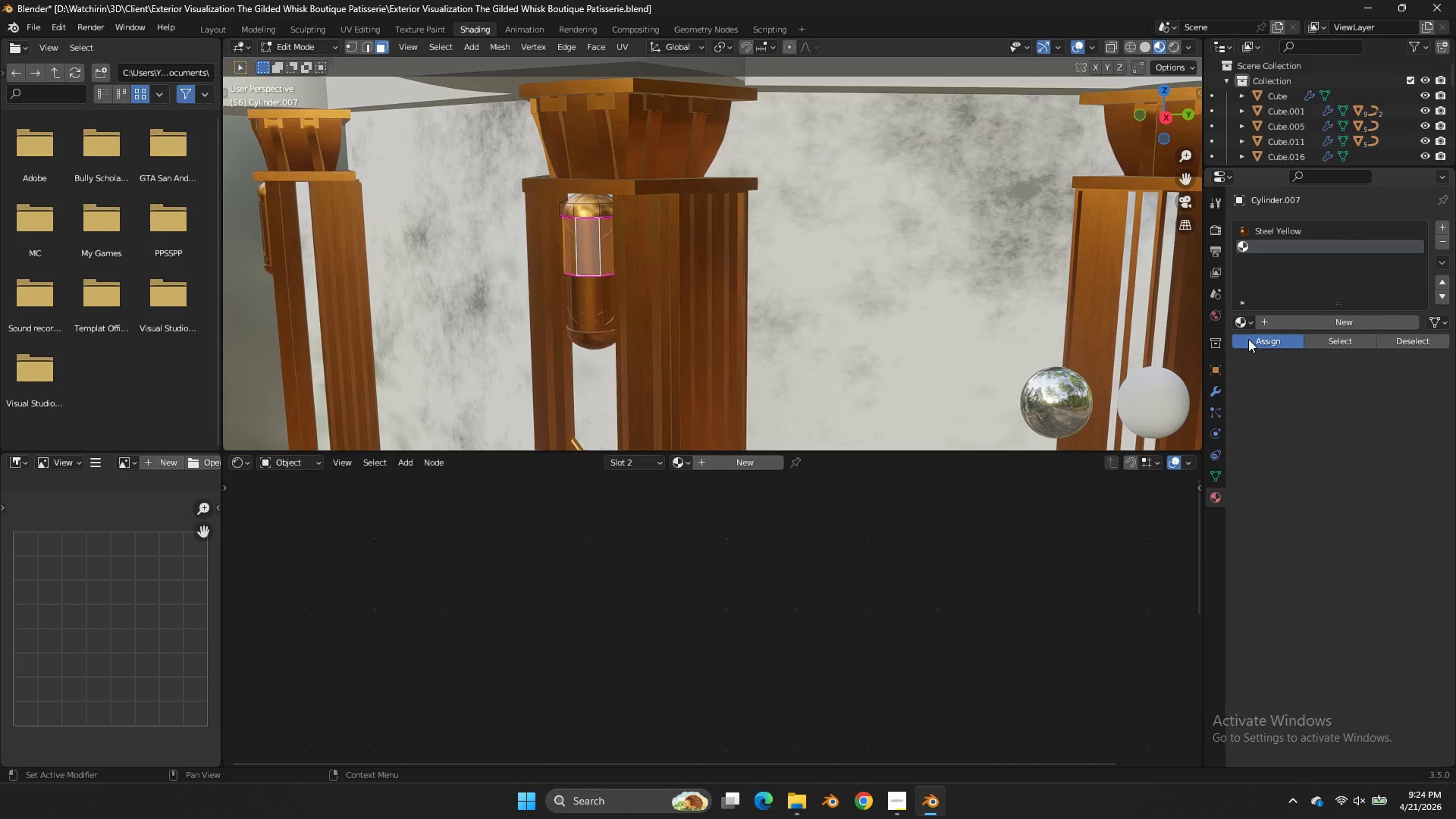 
double_click([1245, 320])
 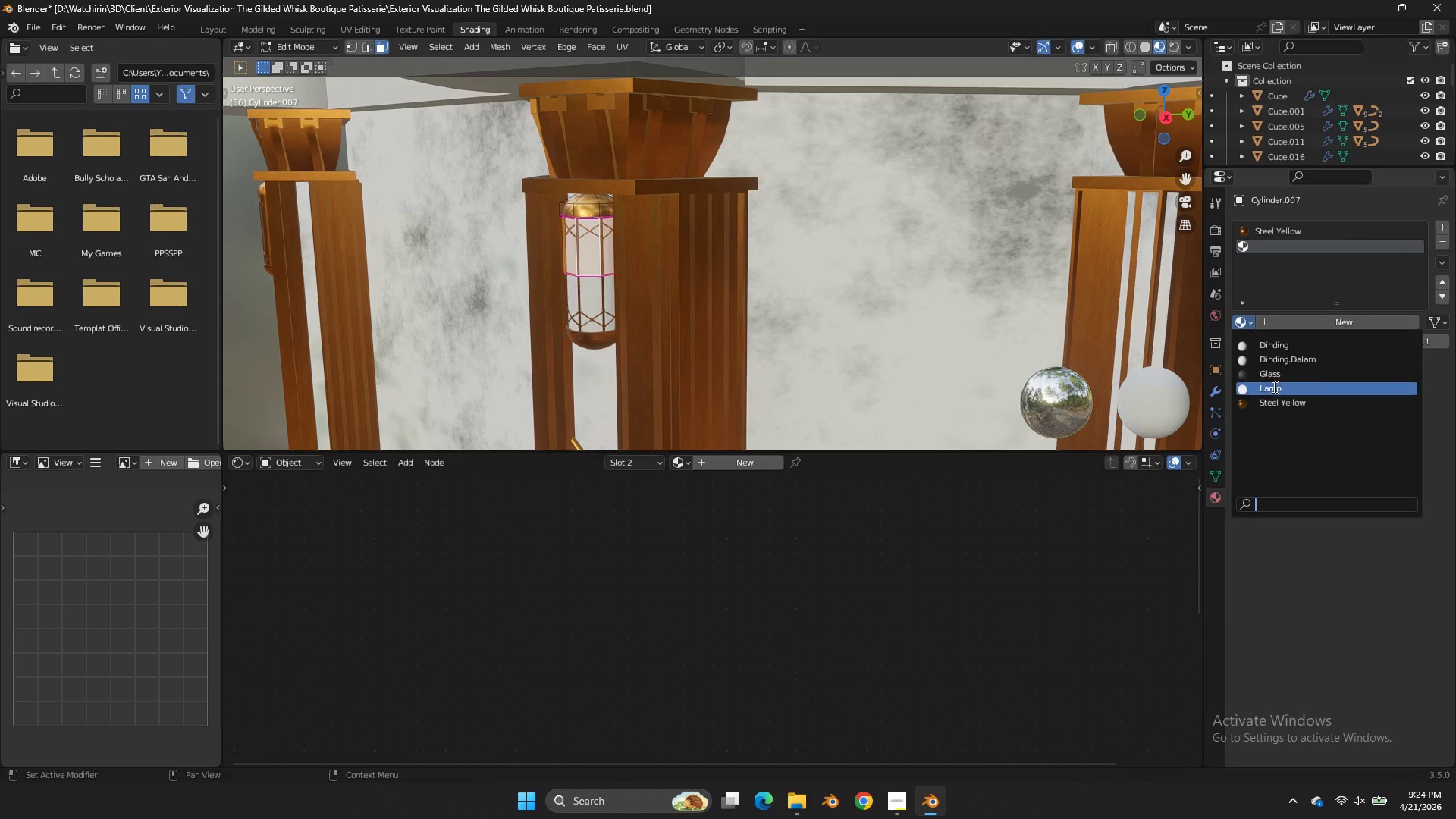 
left_click([1273, 387])
 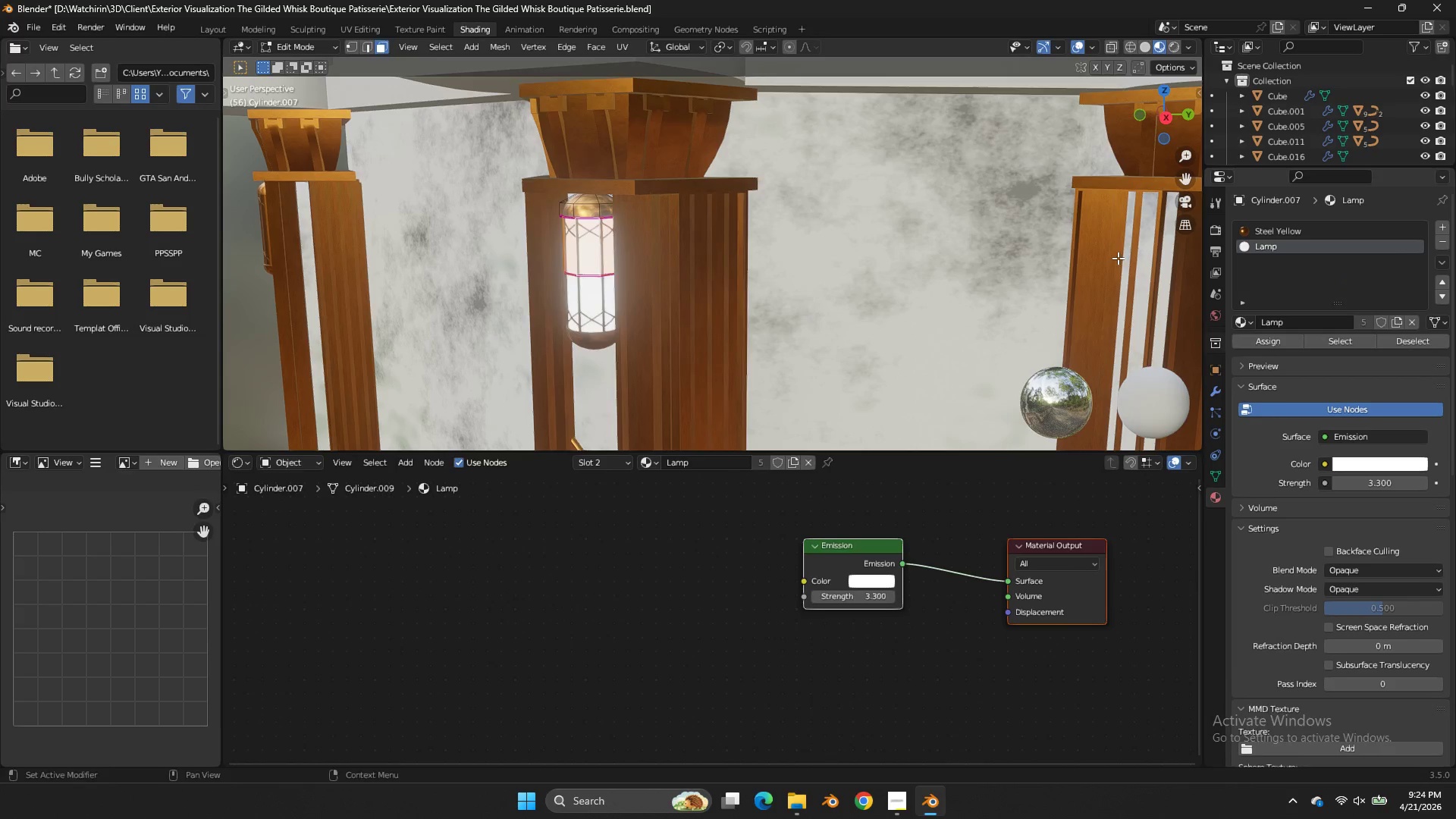 
key(Tab)
 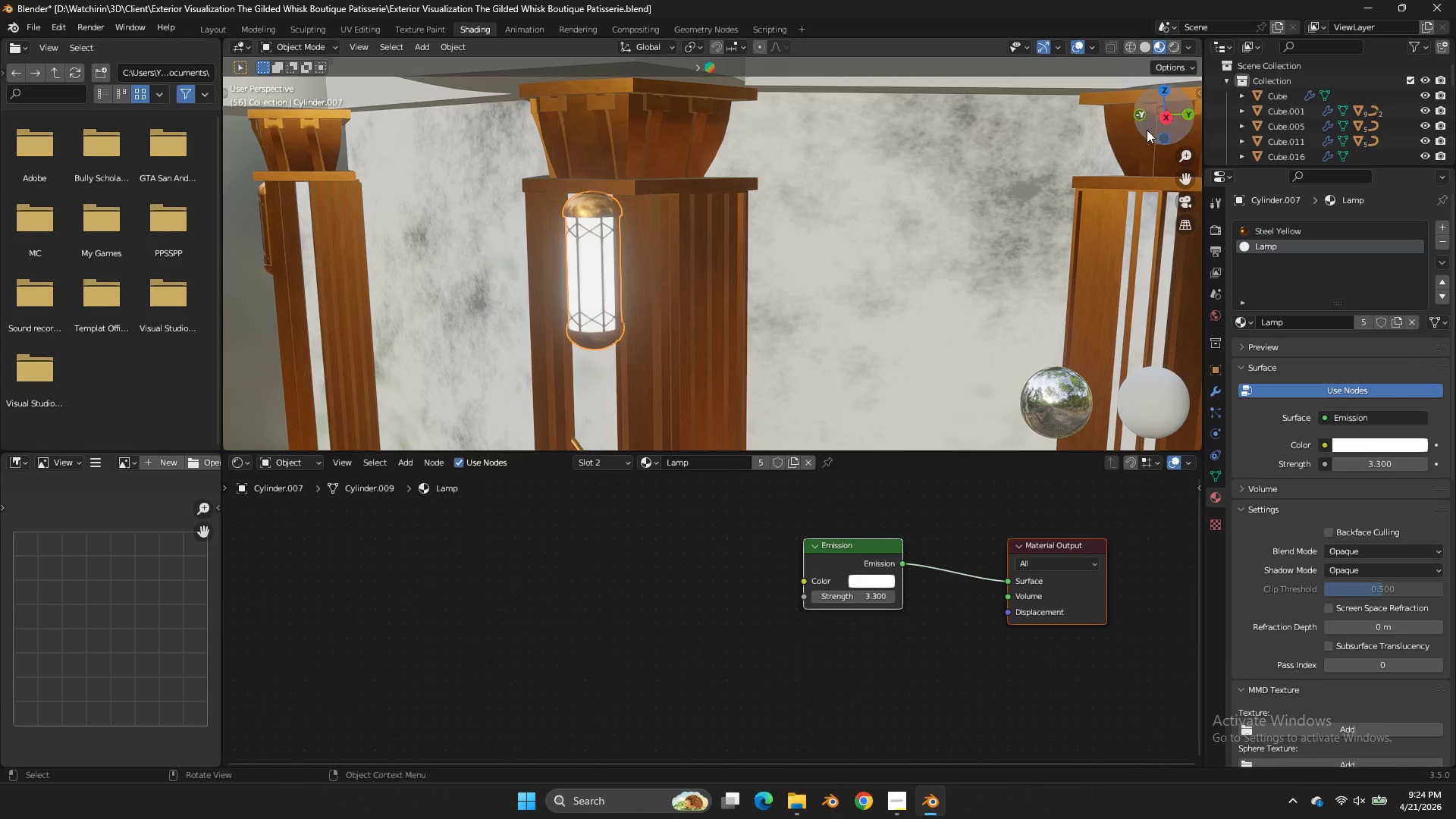 
left_click_drag(start_coordinate=[1158, 115], to_coordinate=[287, 117])
 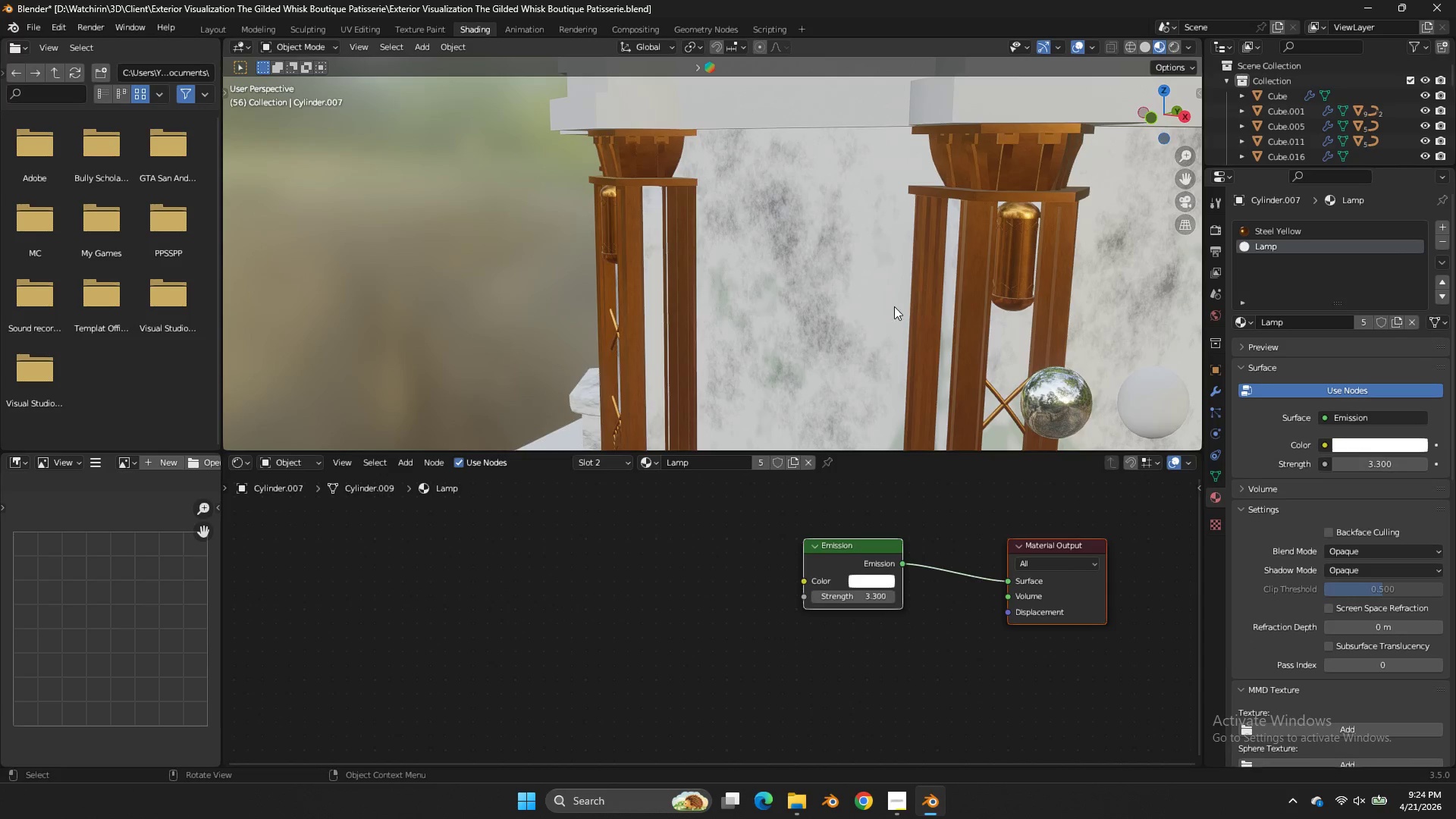 
left_click([1028, 268])
 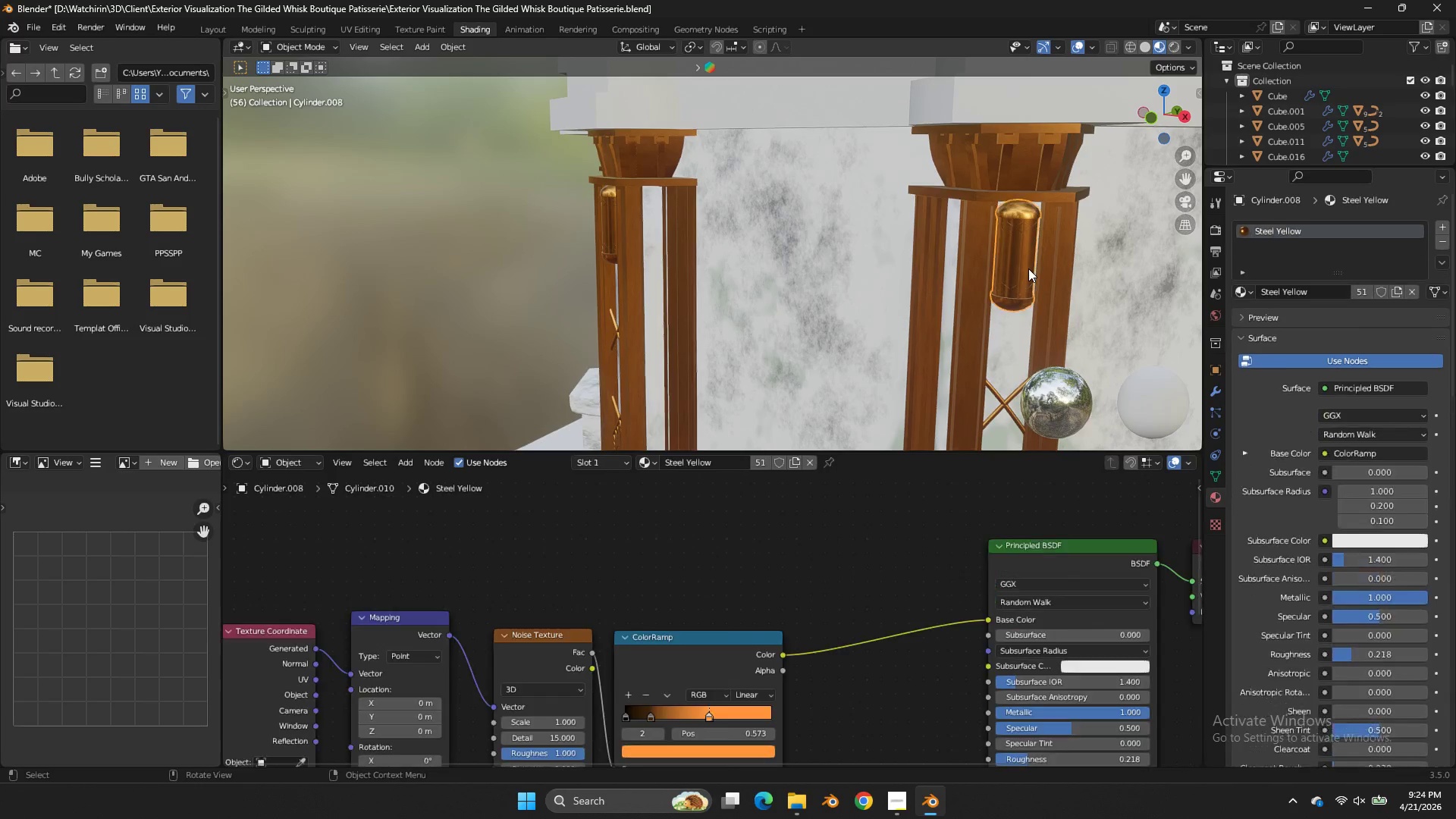 
key(Tab)
 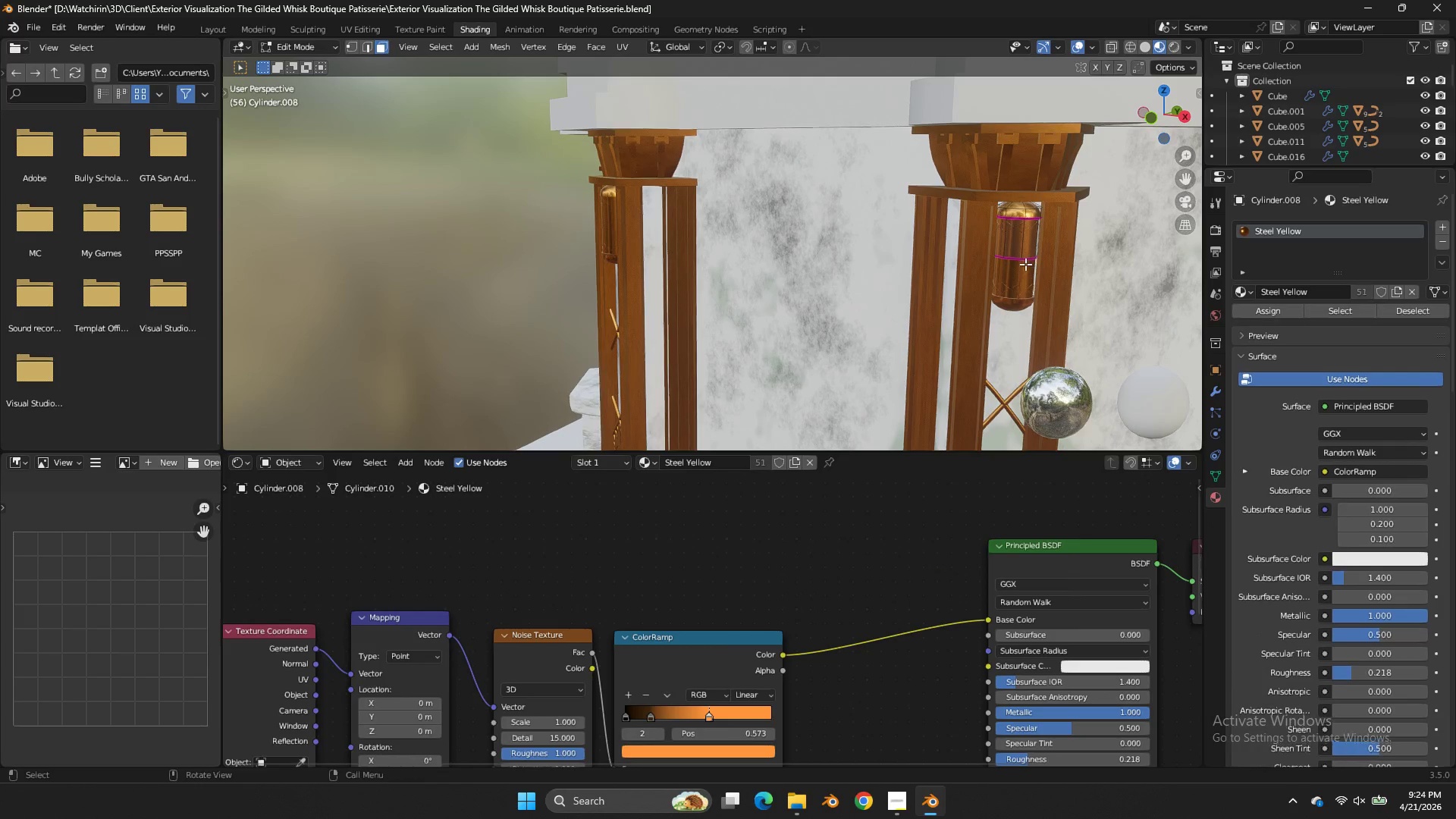 
double_click([1025, 264])
 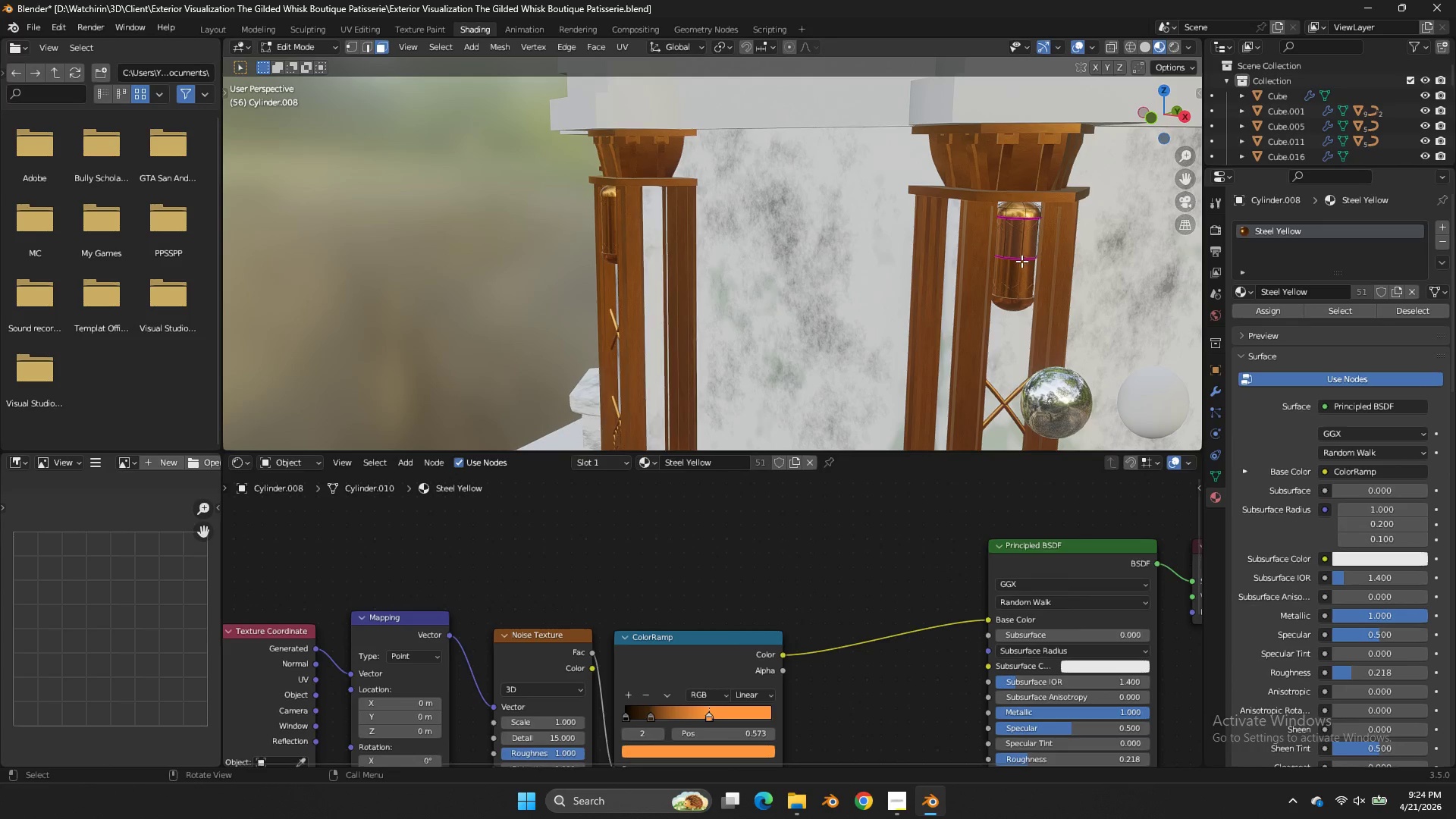 
triple_click([1021, 261])
 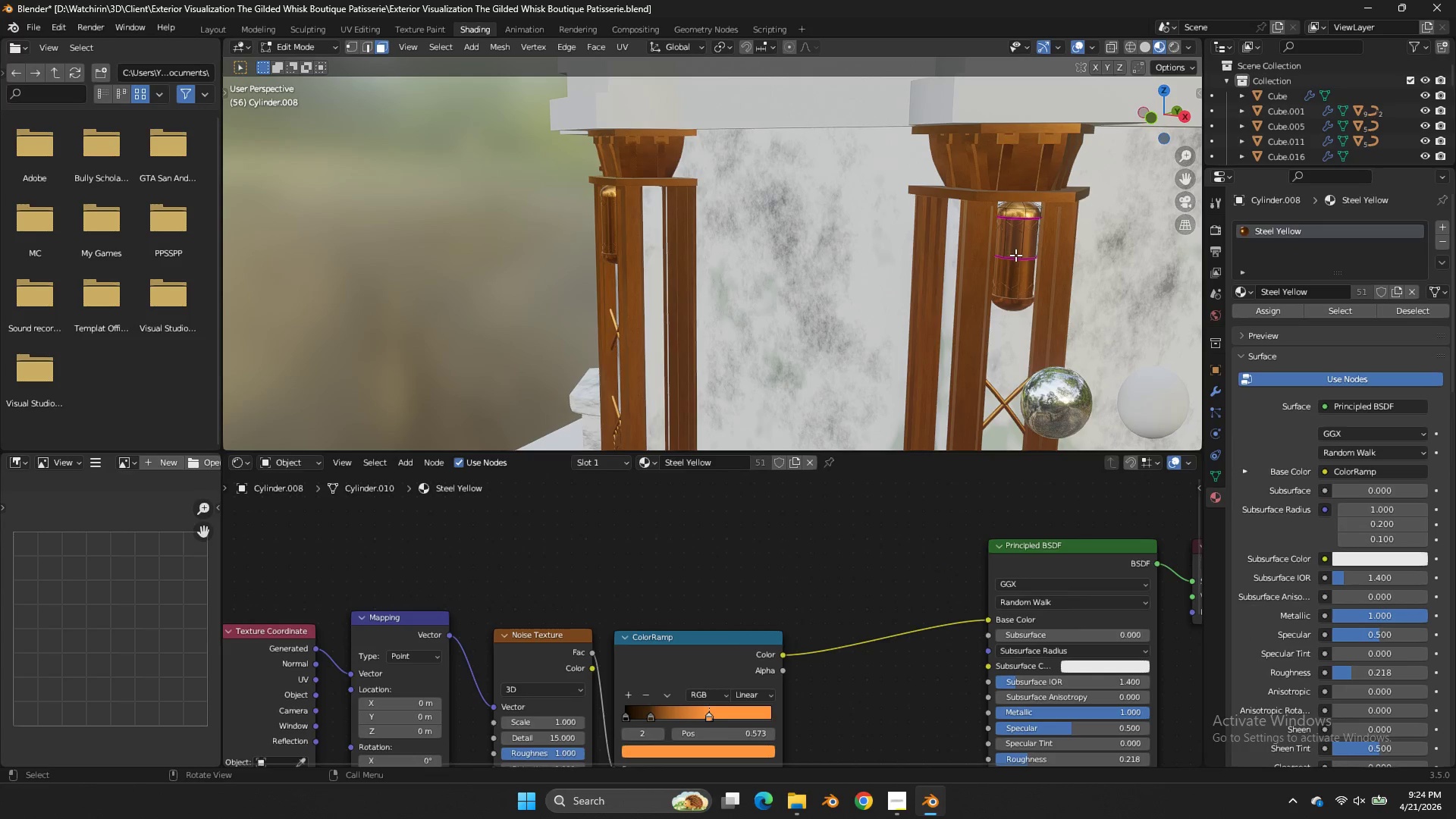 
left_click([1012, 251])
 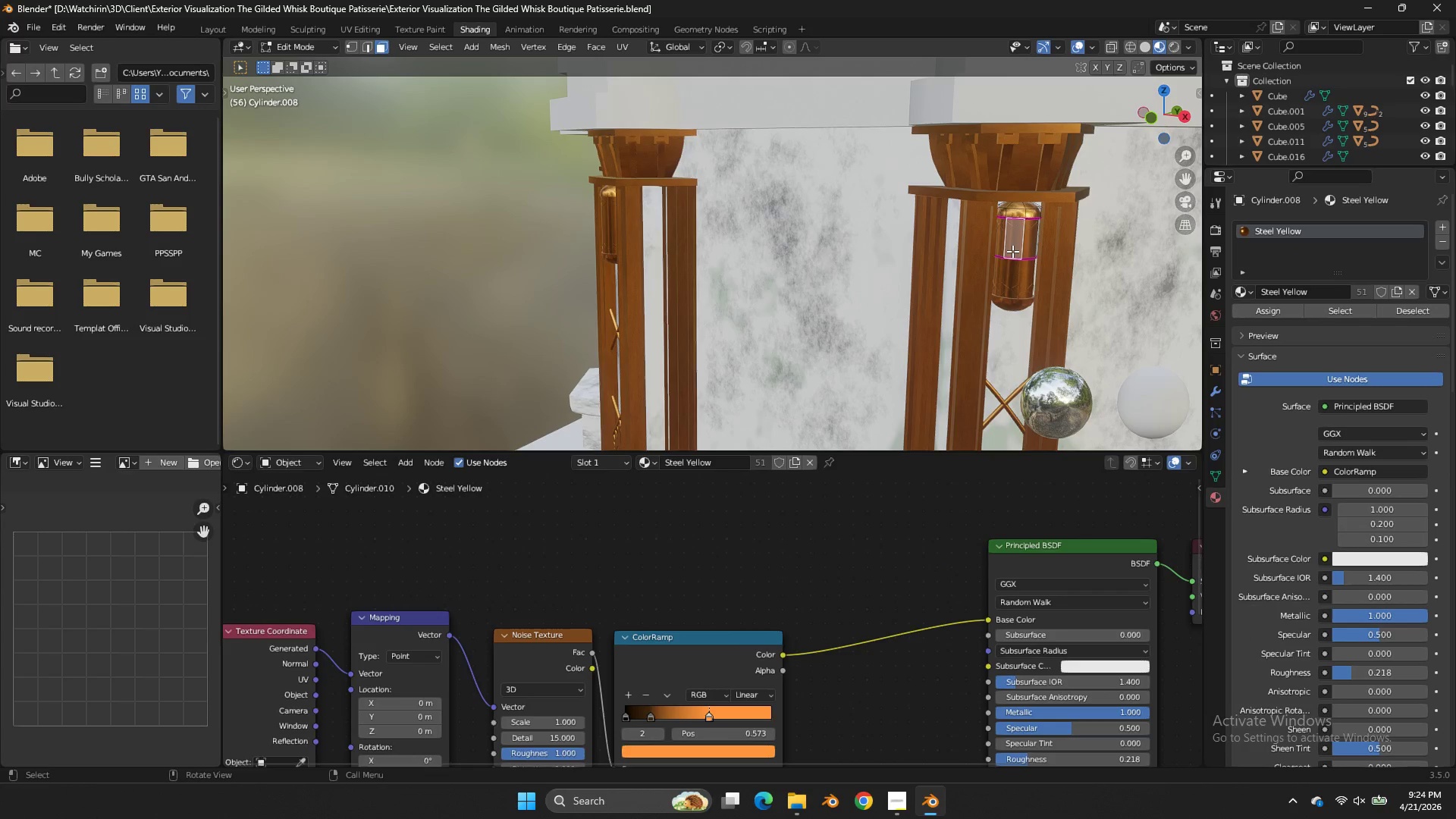 
key(L)
 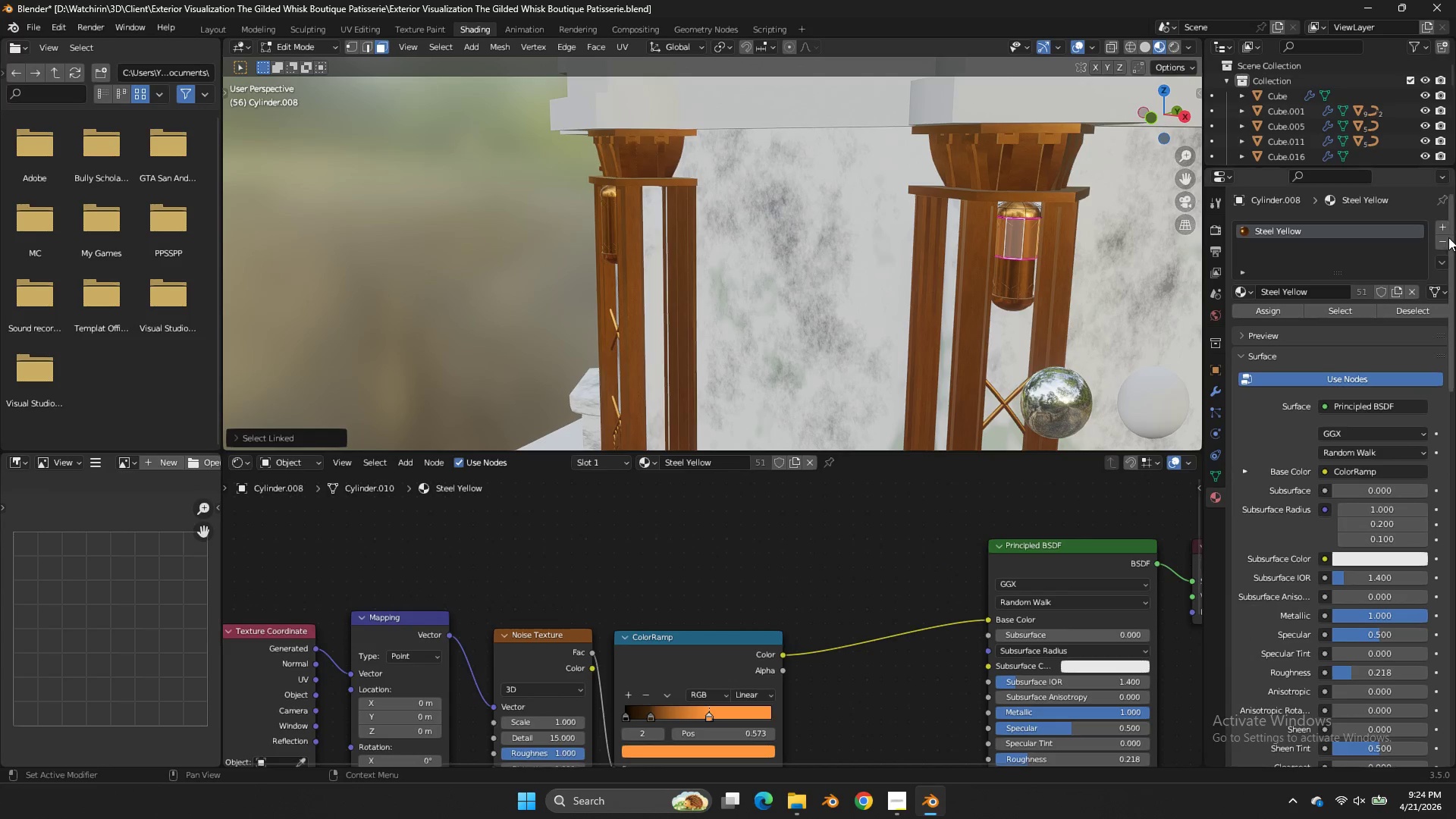 
left_click([1442, 227])
 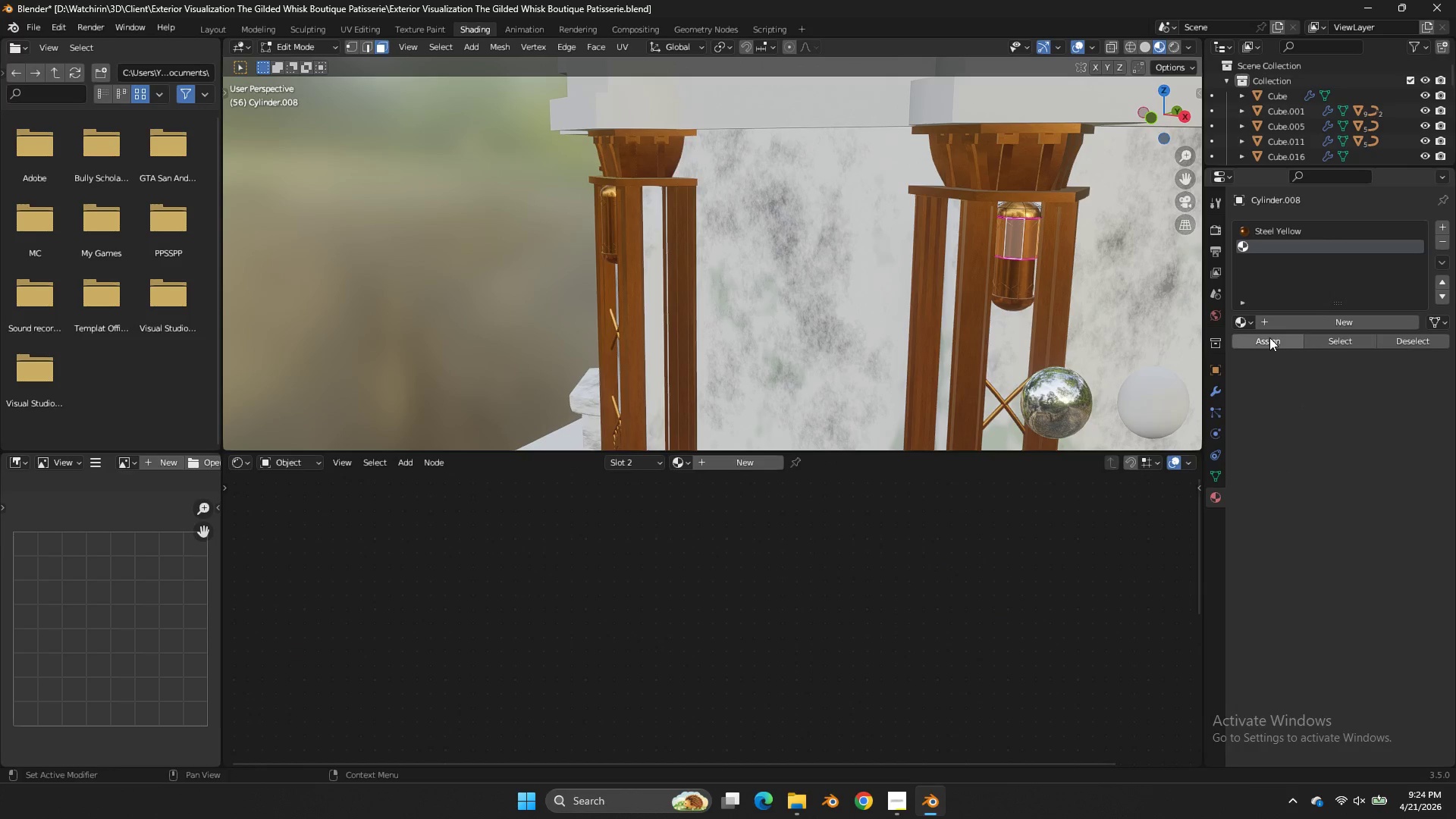 
left_click([1269, 338])
 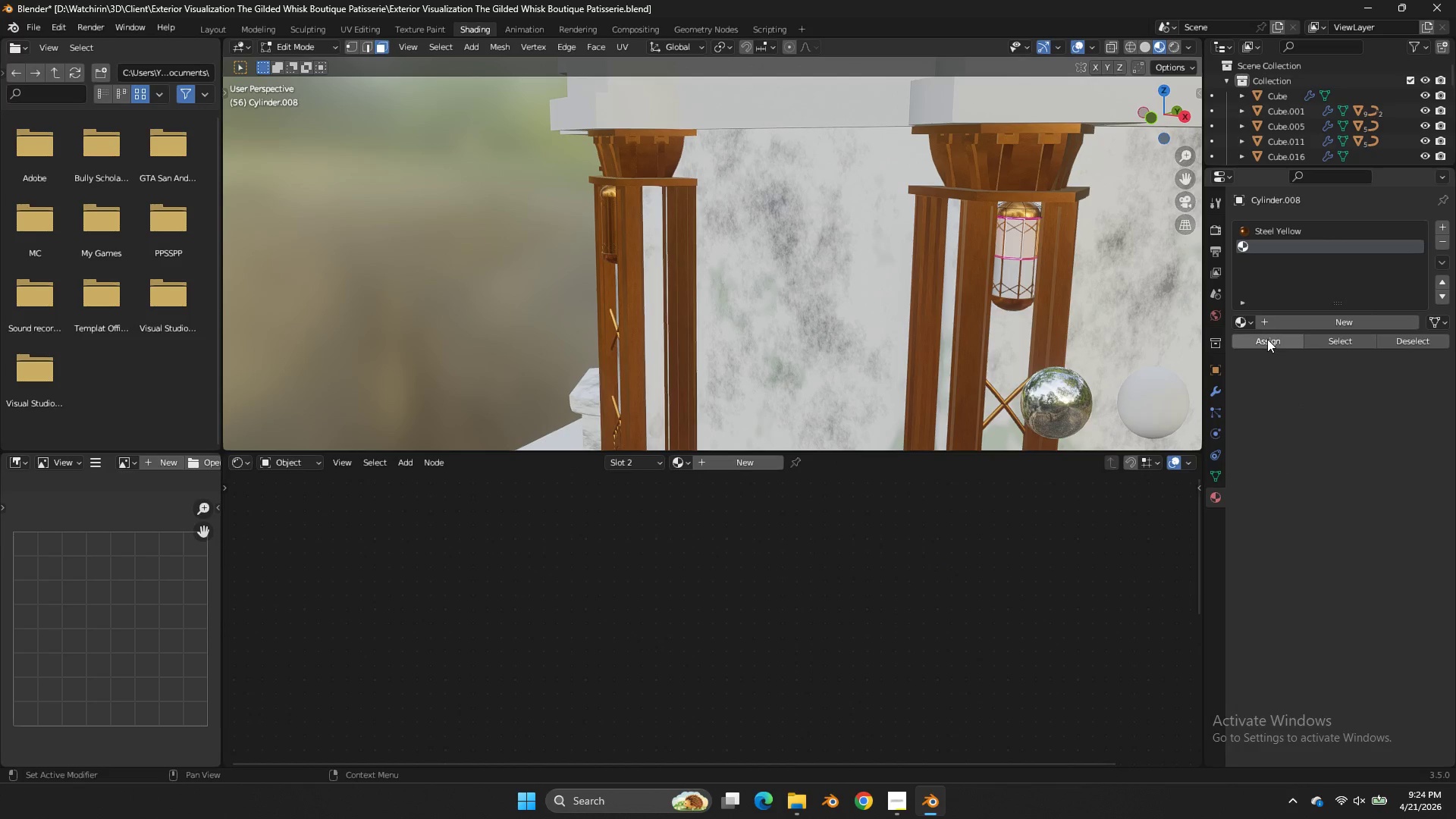 
key(Tab)
 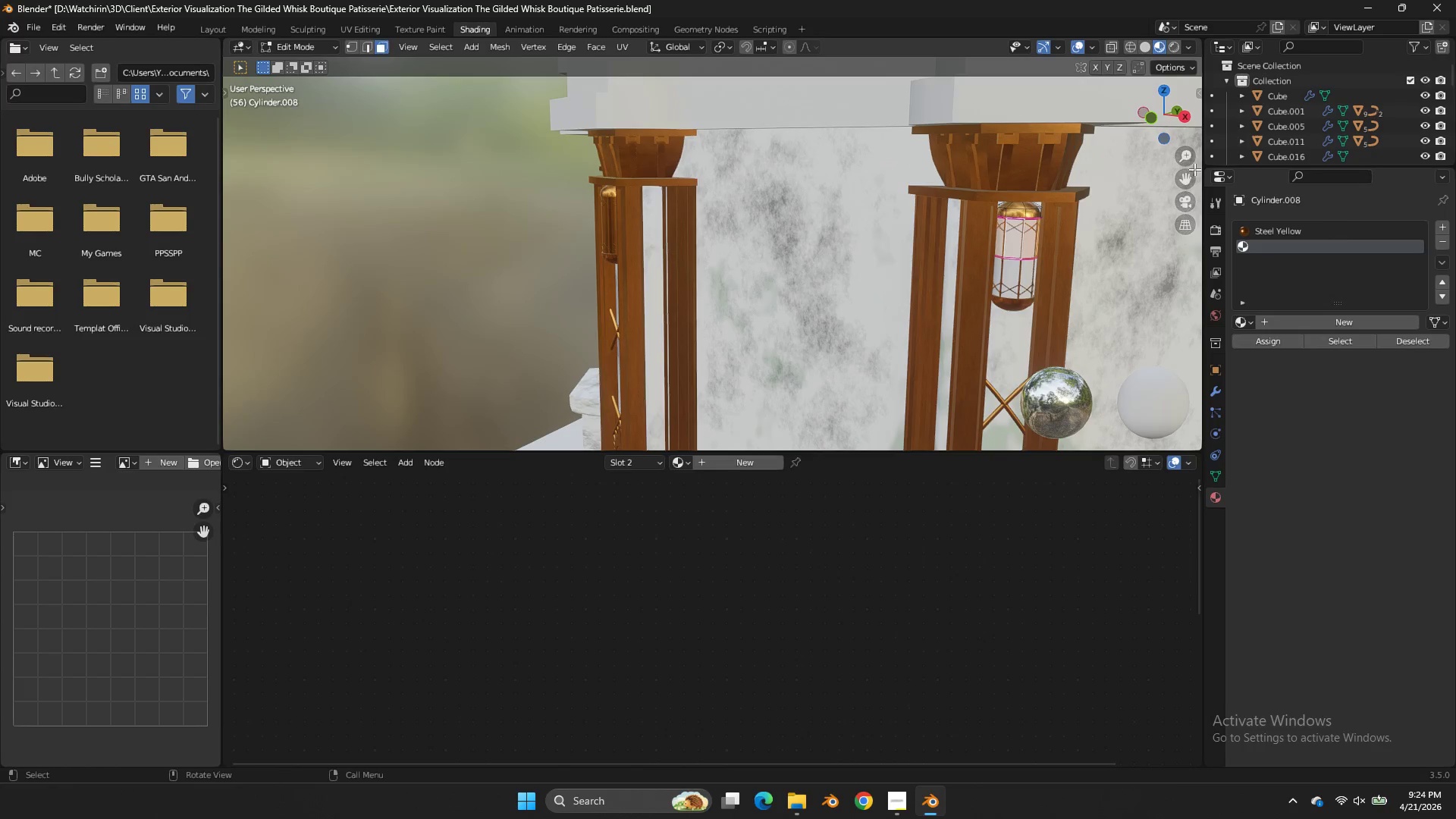 
key(Tab)
 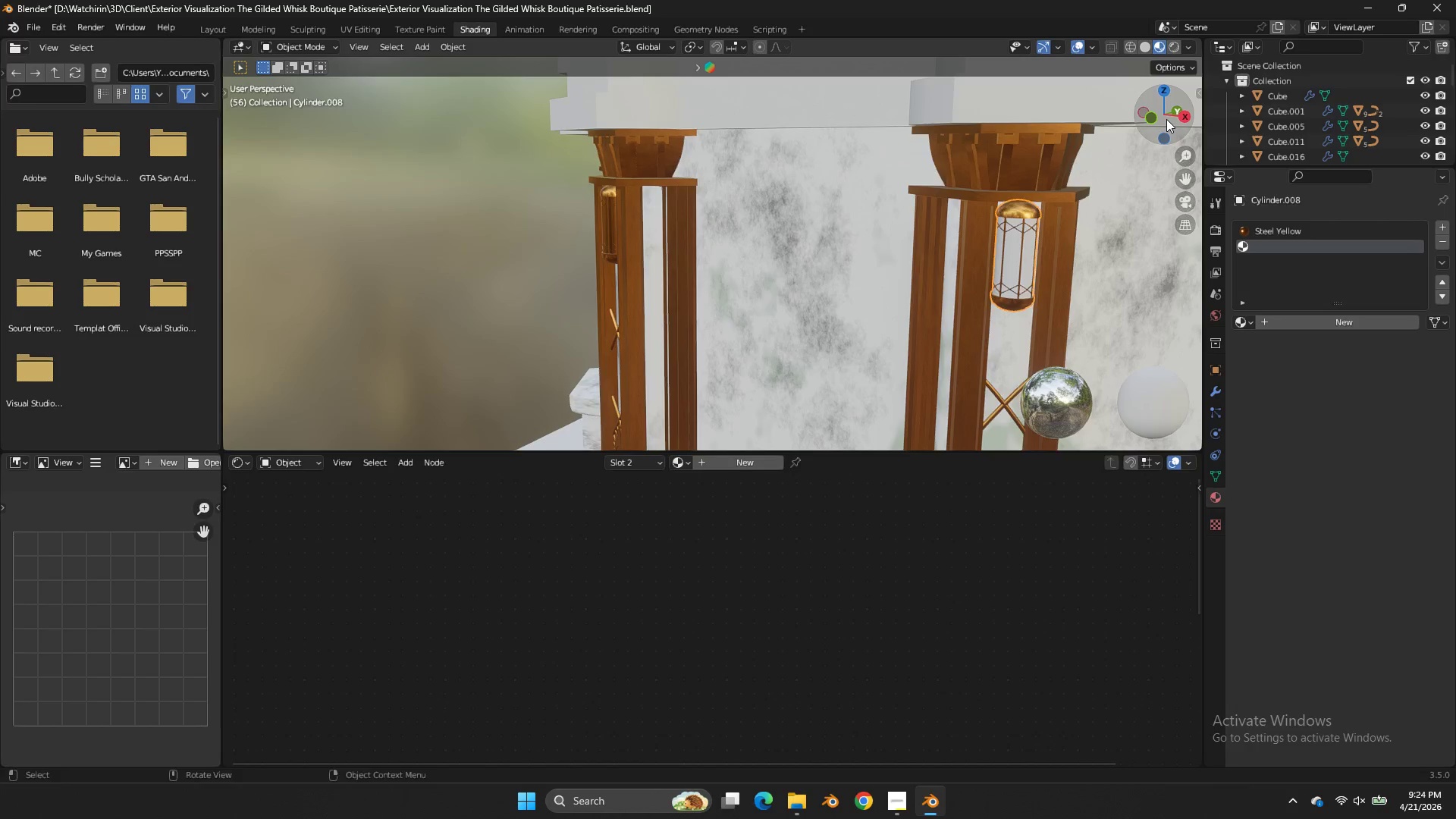 
left_click_drag(start_coordinate=[1167, 119], to_coordinate=[291, 120])
 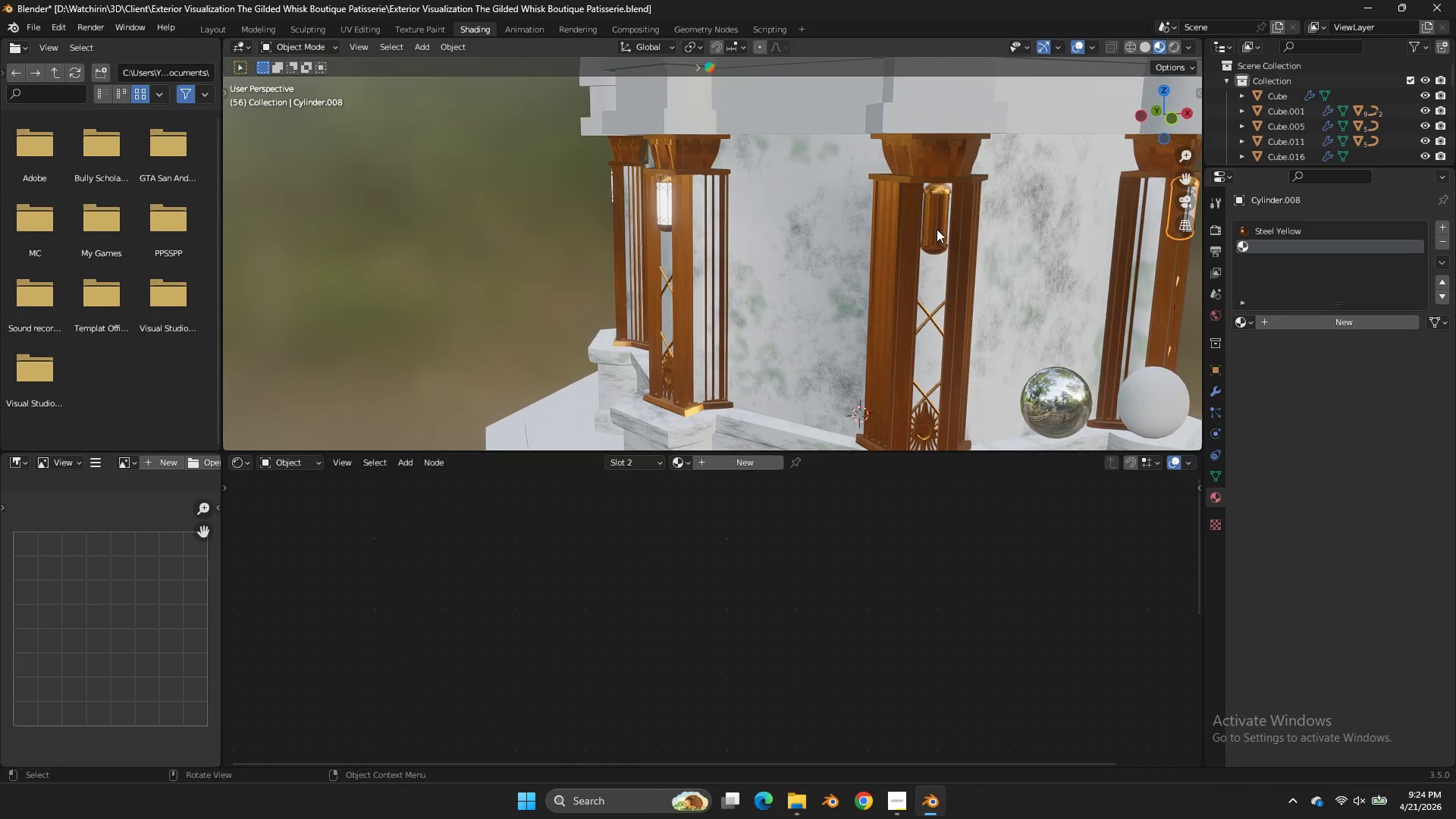 
key(Tab)
 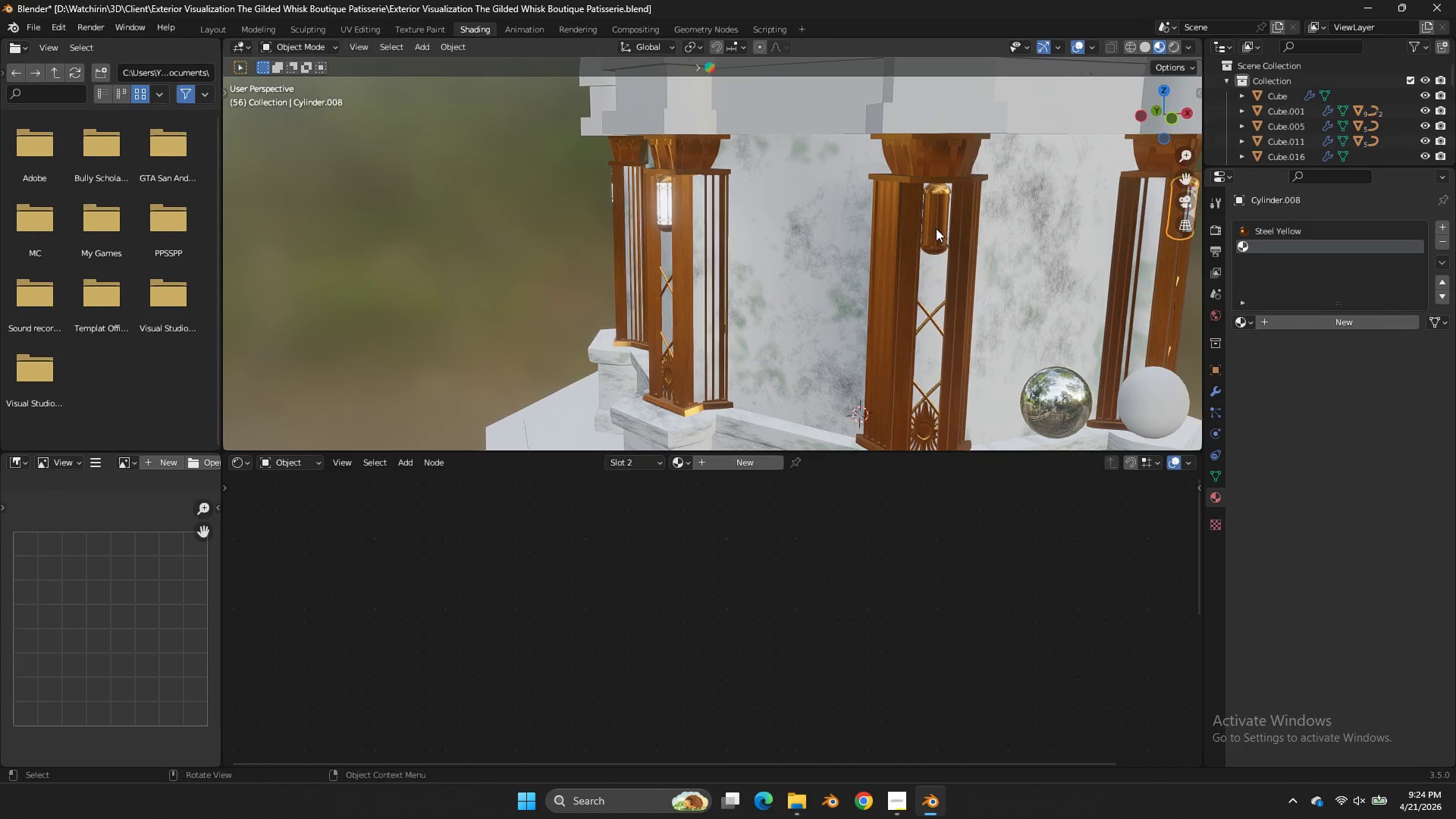 
key(Tab)
 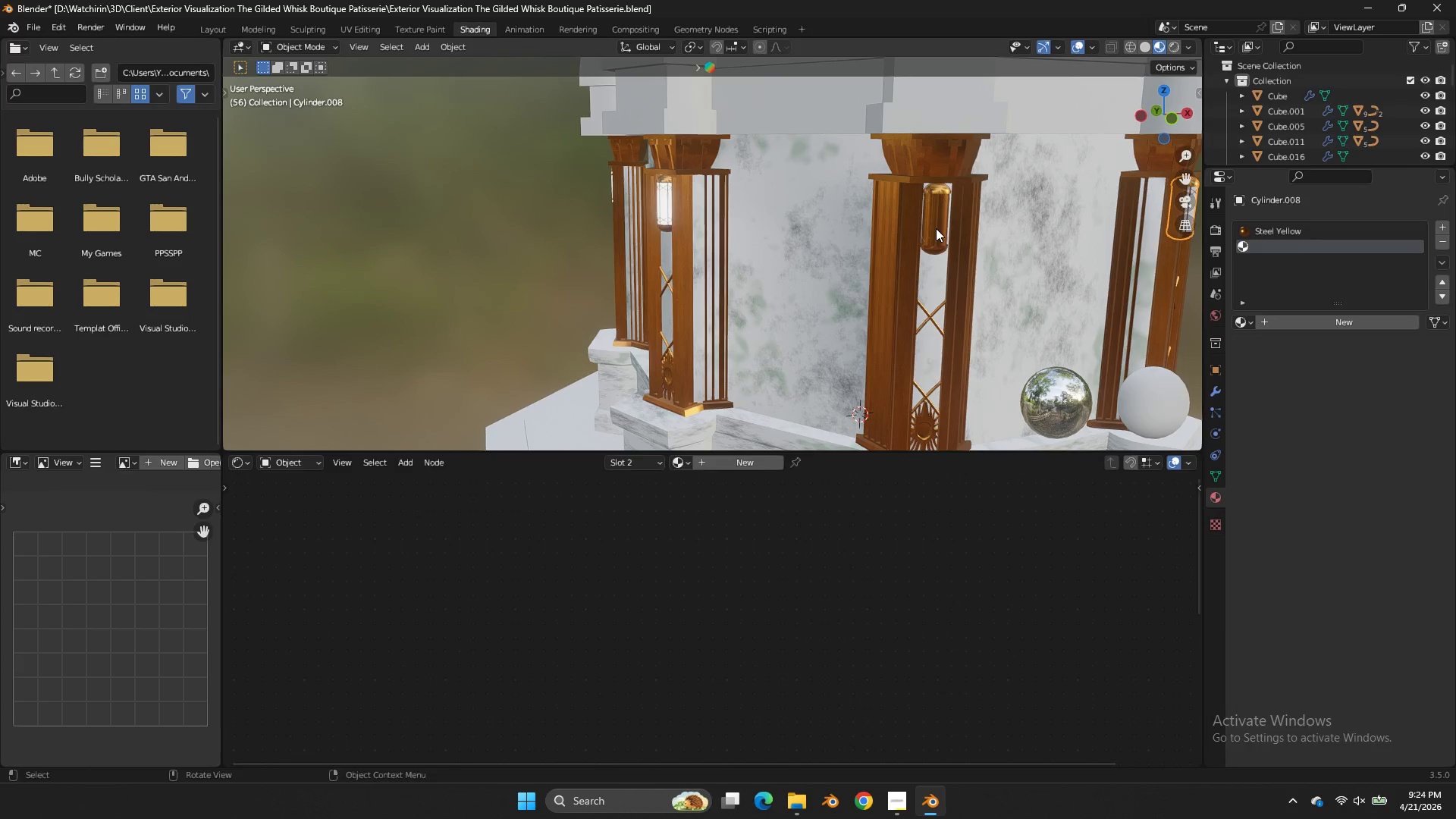 
left_click([936, 228])
 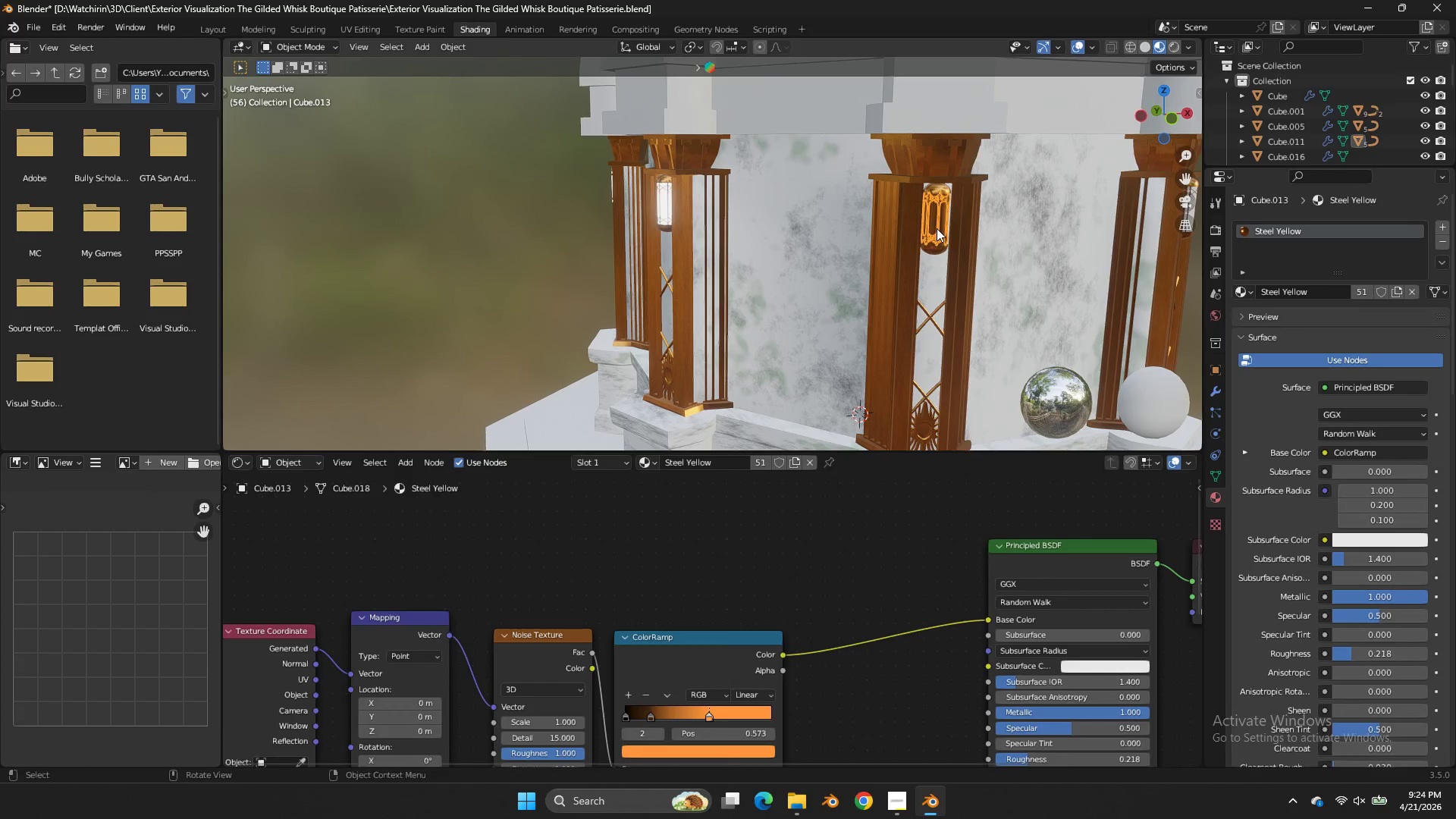 
key(Tab)
 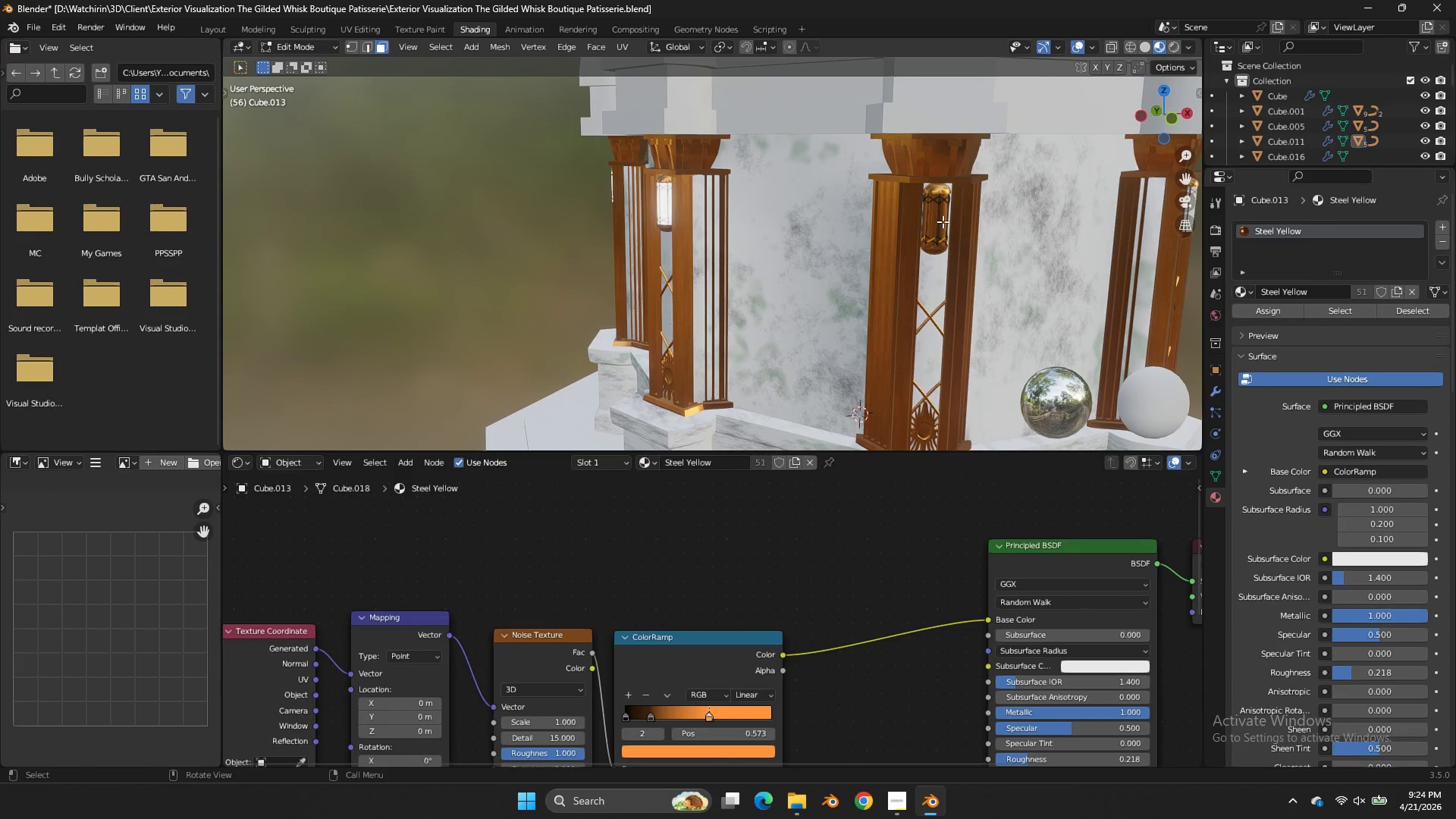 
key(Tab)
 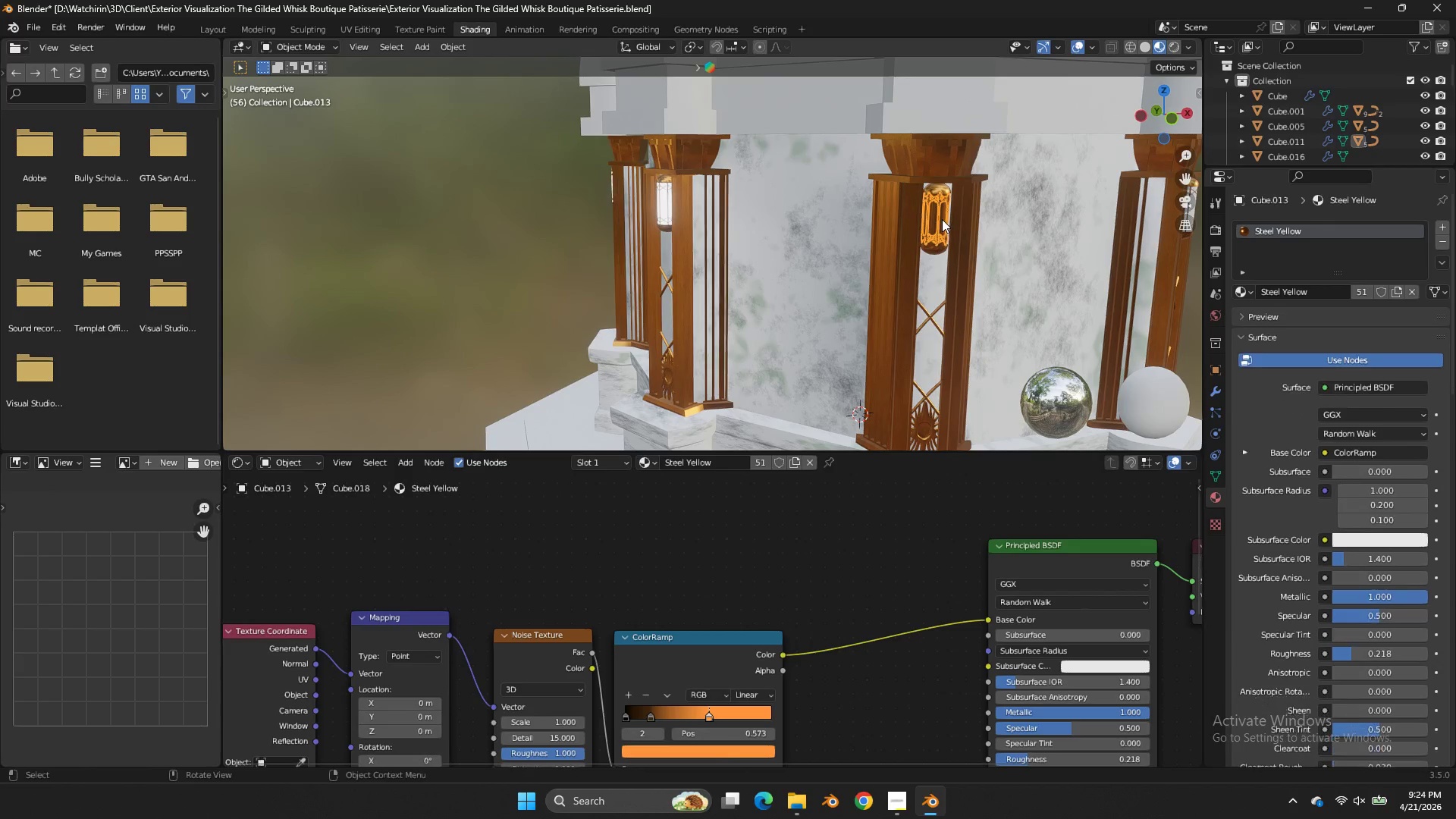 
left_click([942, 219])
 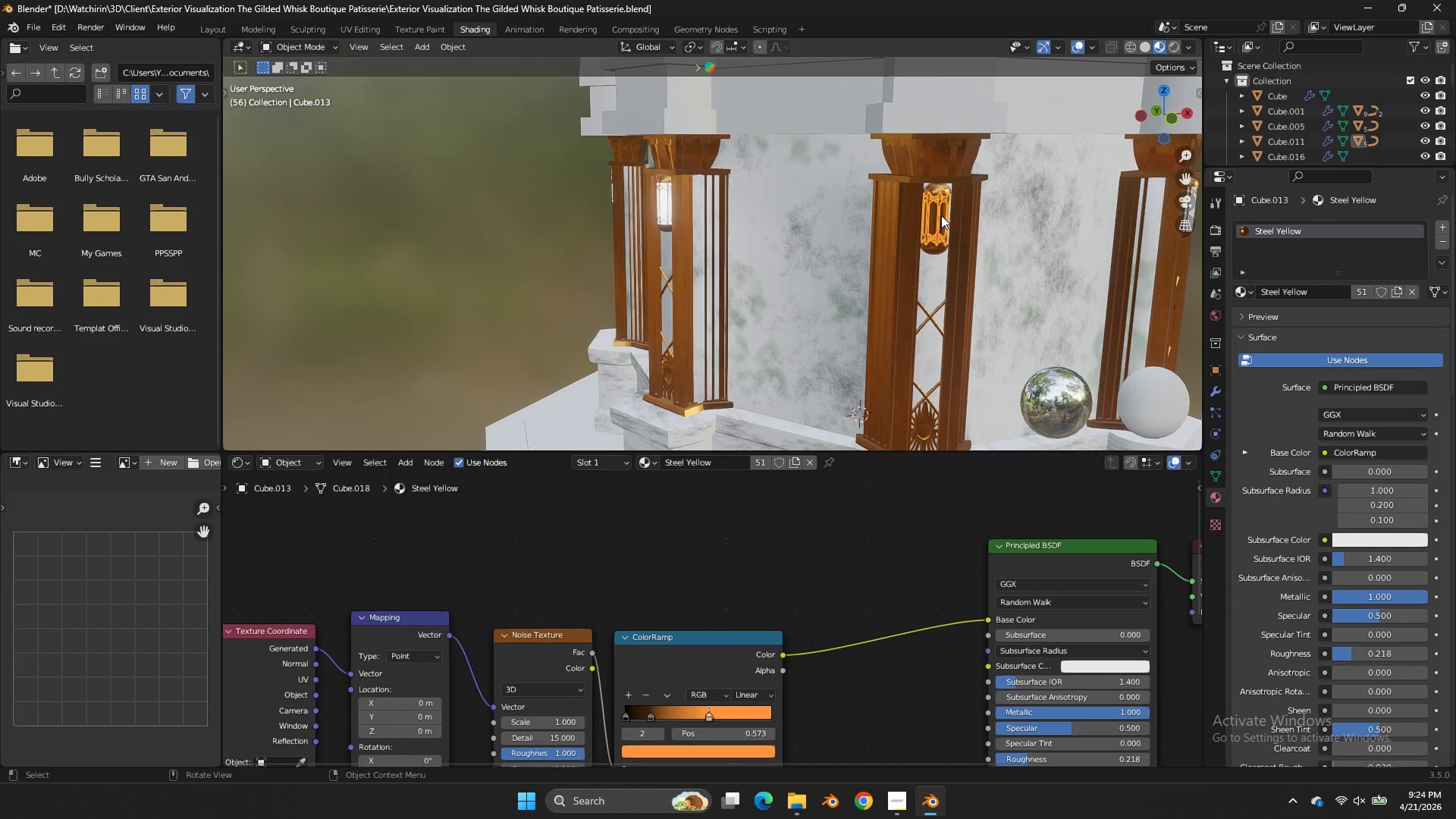 
triple_click([933, 231])
 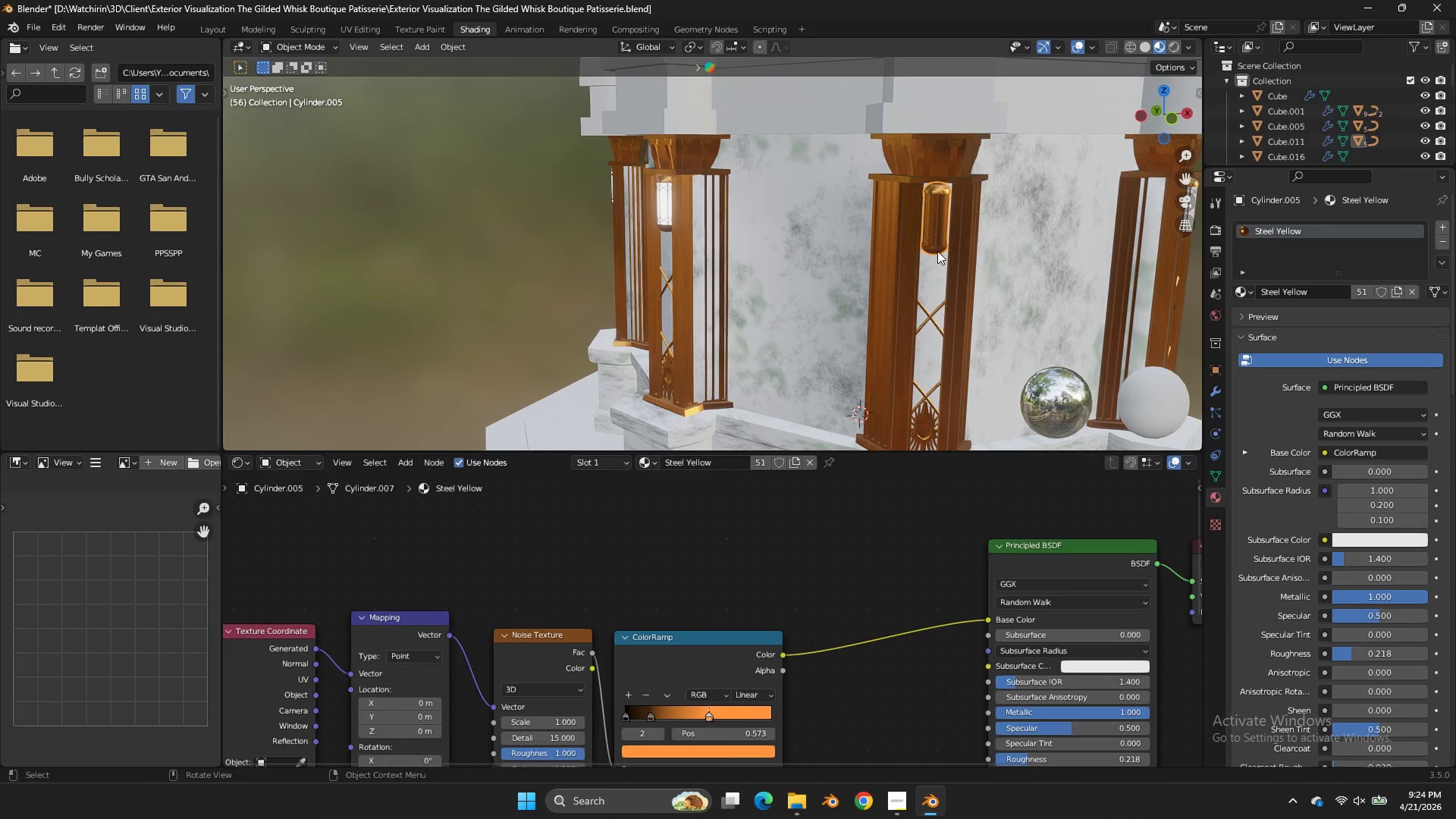 
triple_click([937, 251])
 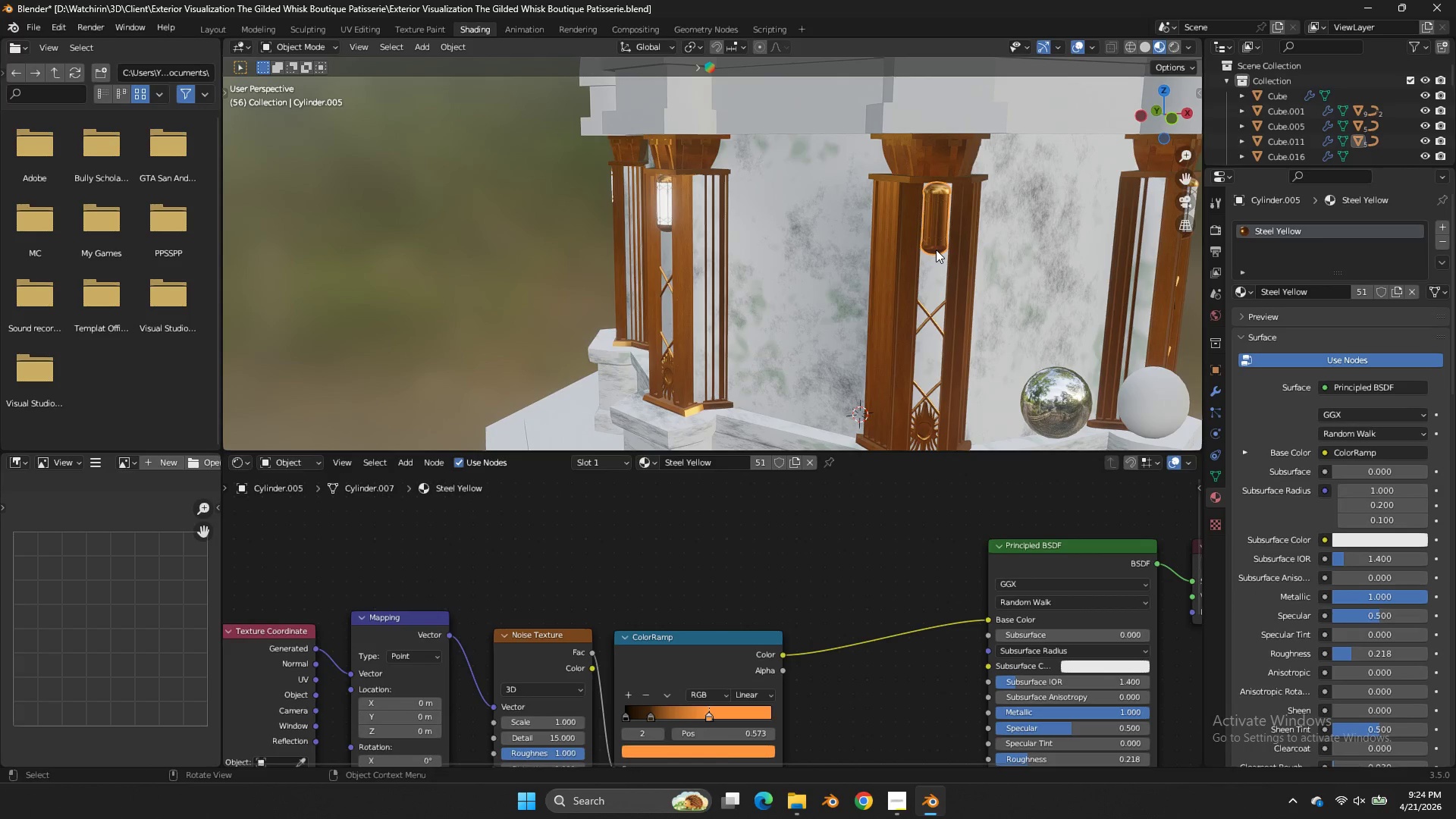 
key(Tab)
 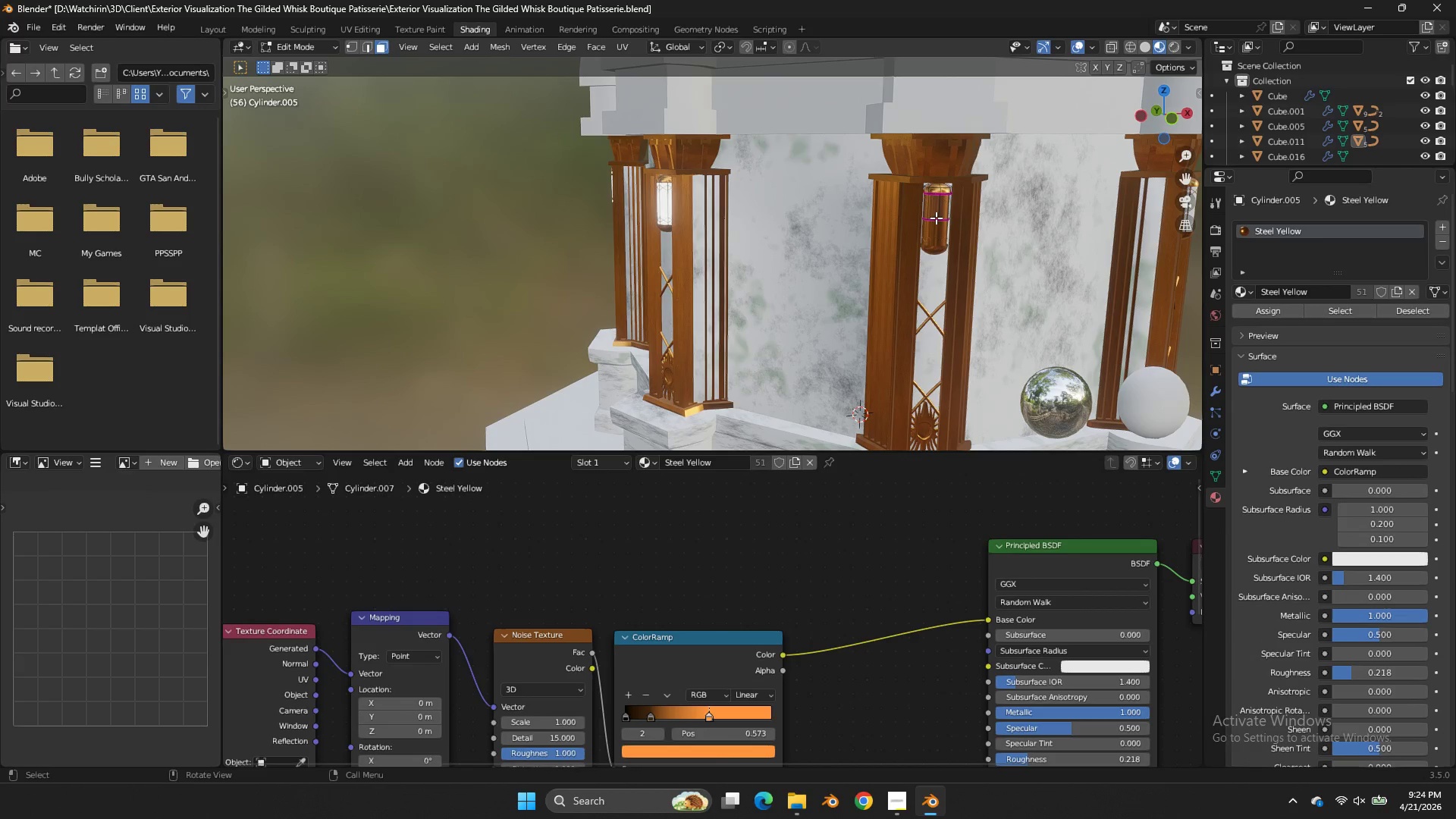 
double_click([936, 218])
 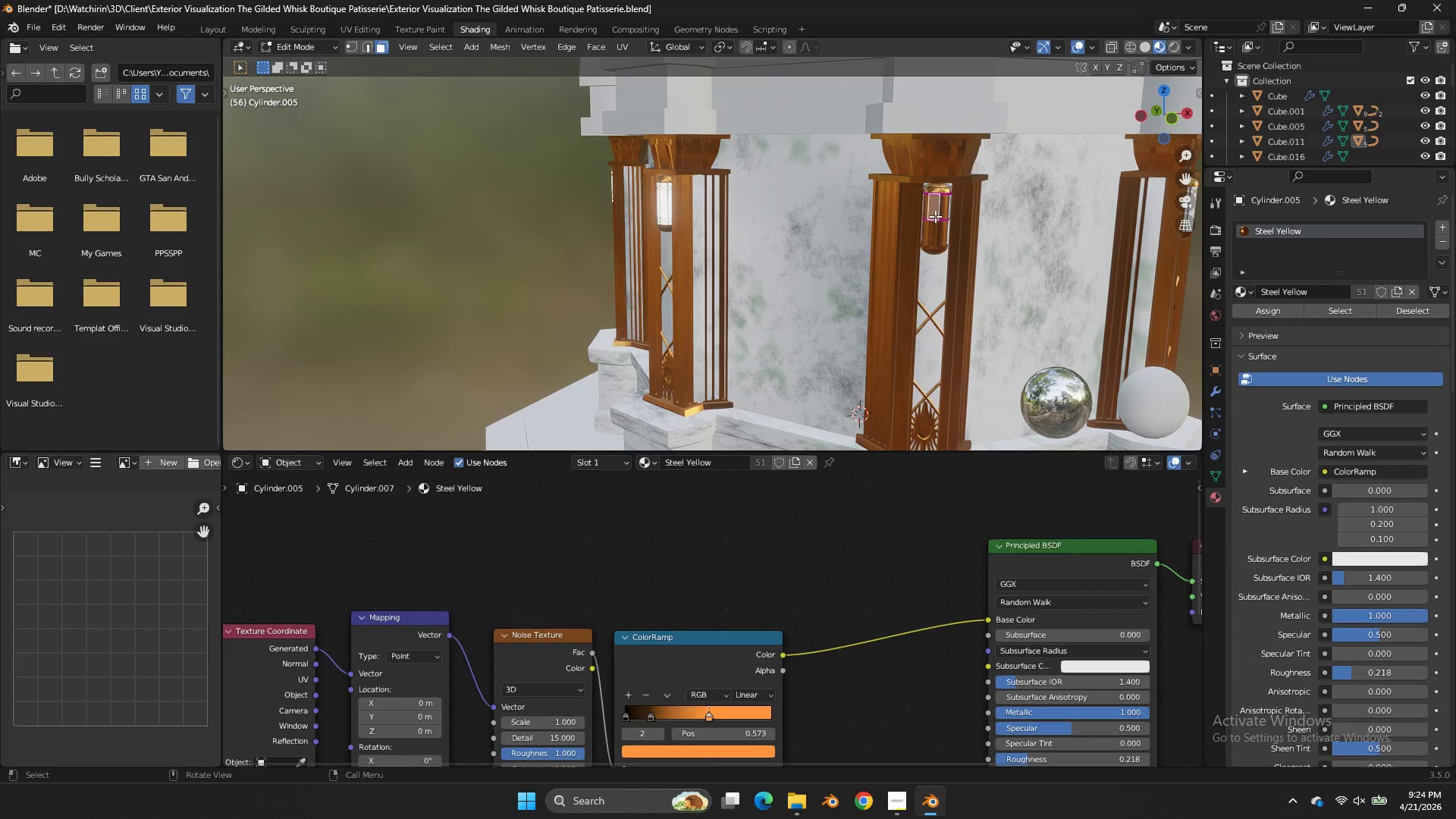 
key(L)
 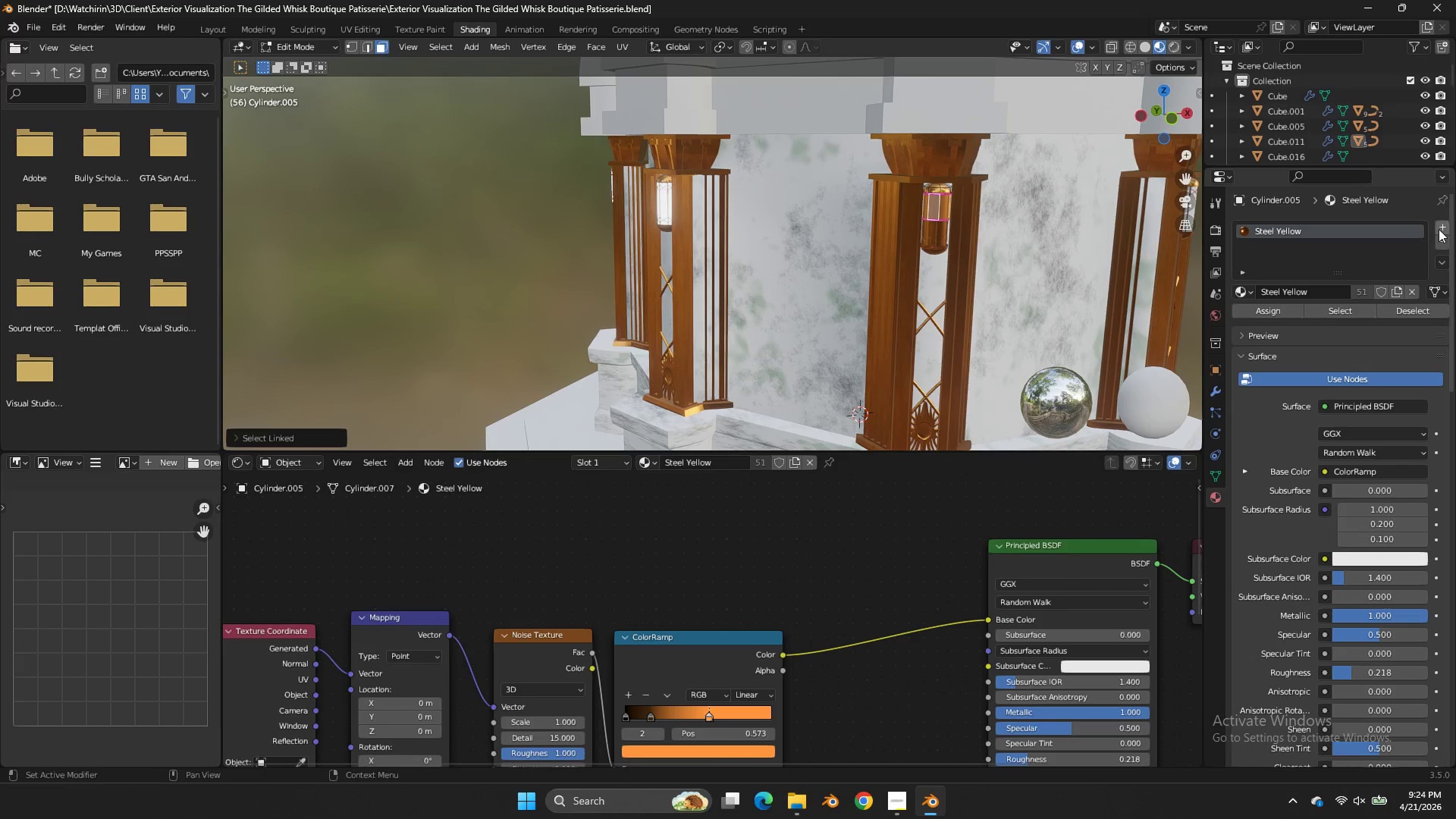 
left_click([1440, 229])
 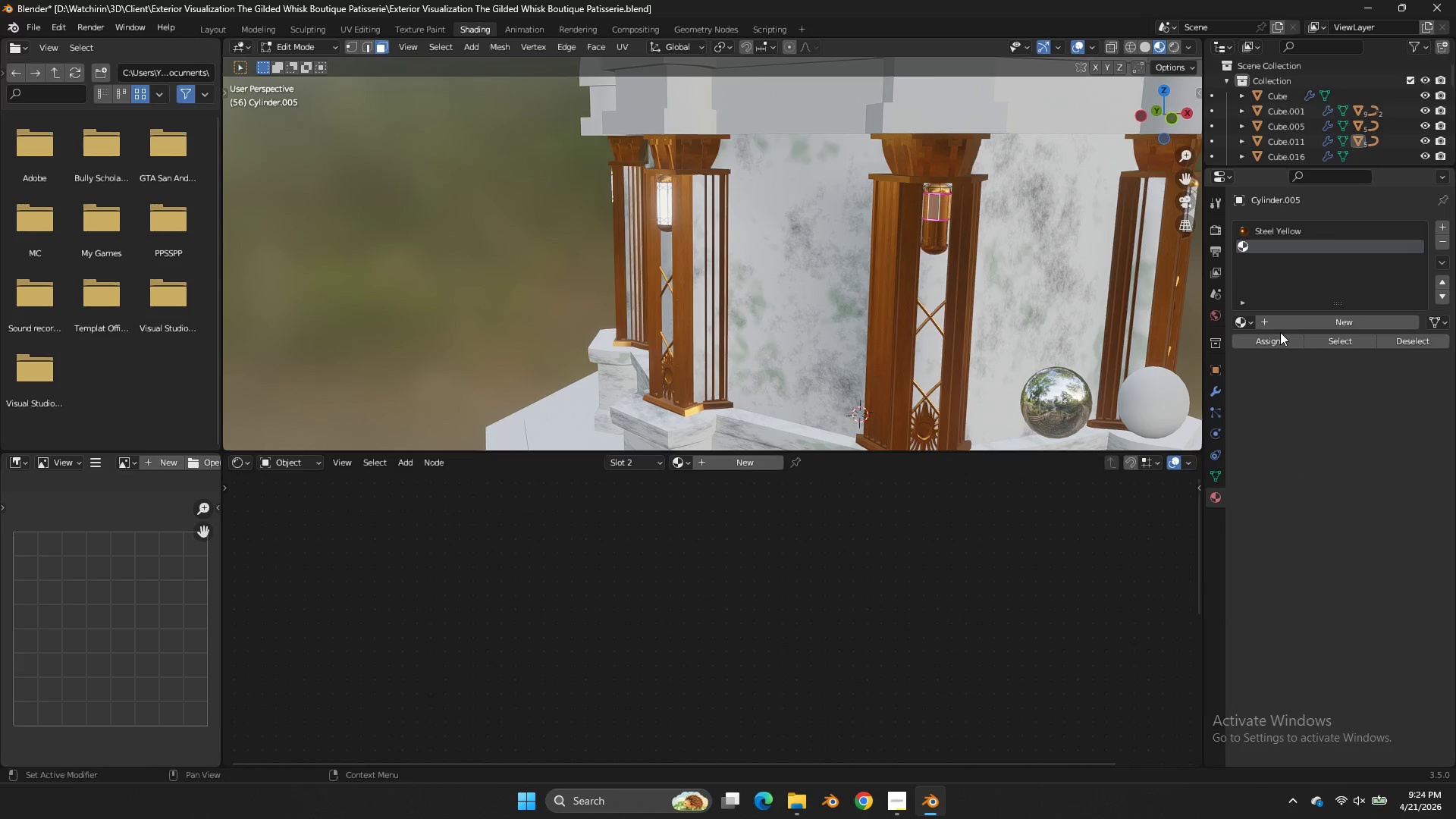 
left_click([1279, 339])
 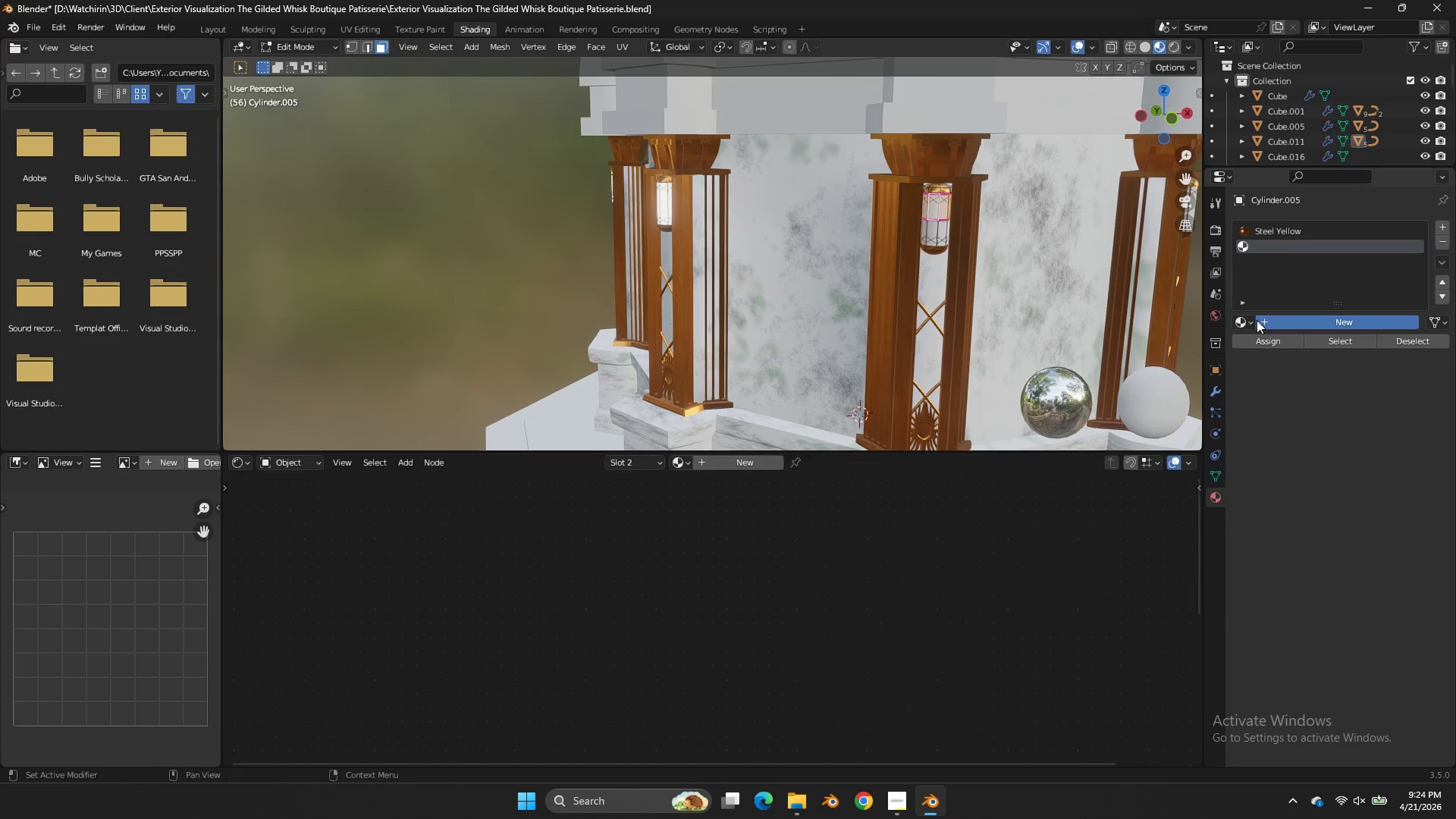 
double_click([1251, 316])
 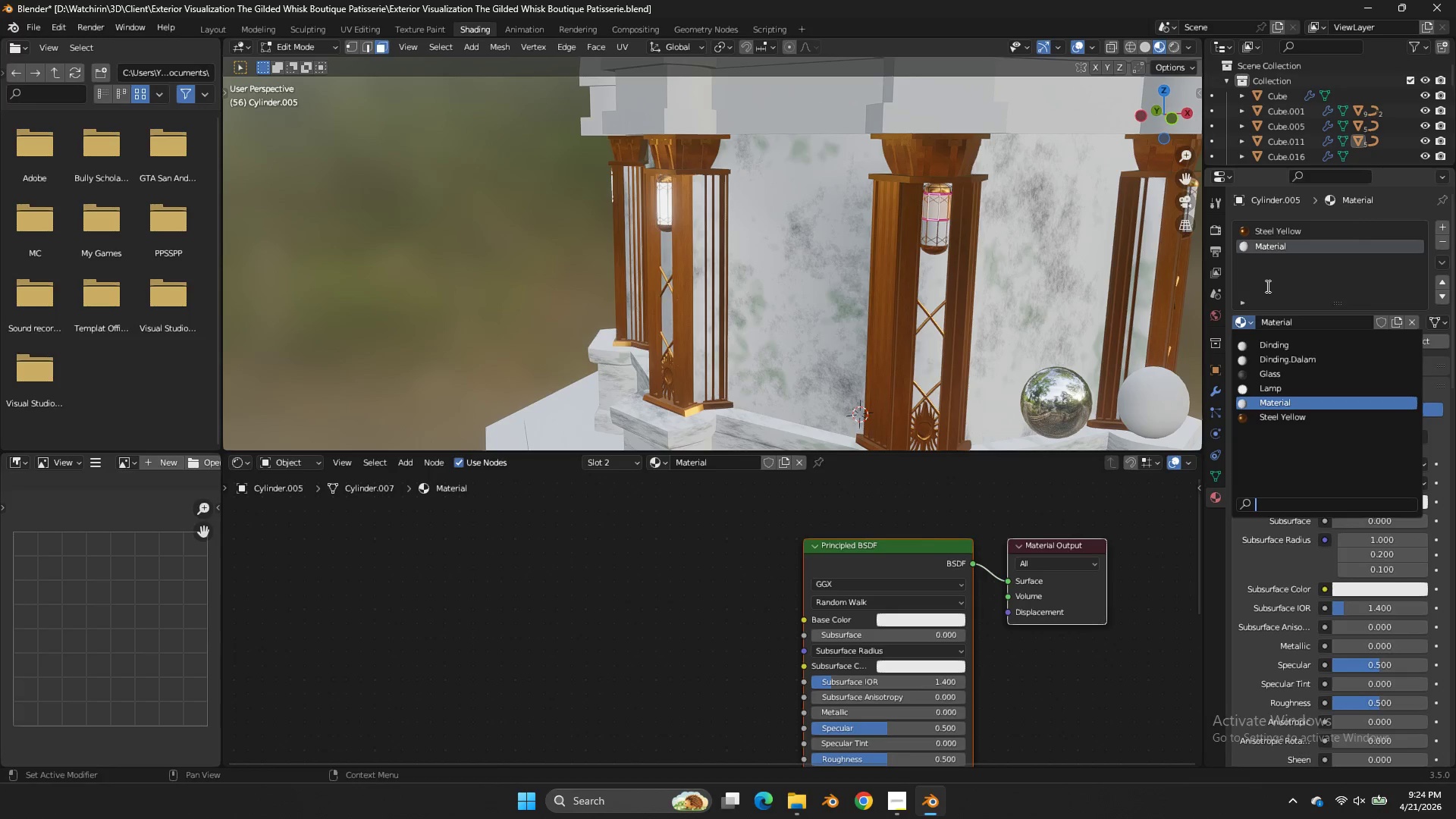 
left_click([1310, 258])
 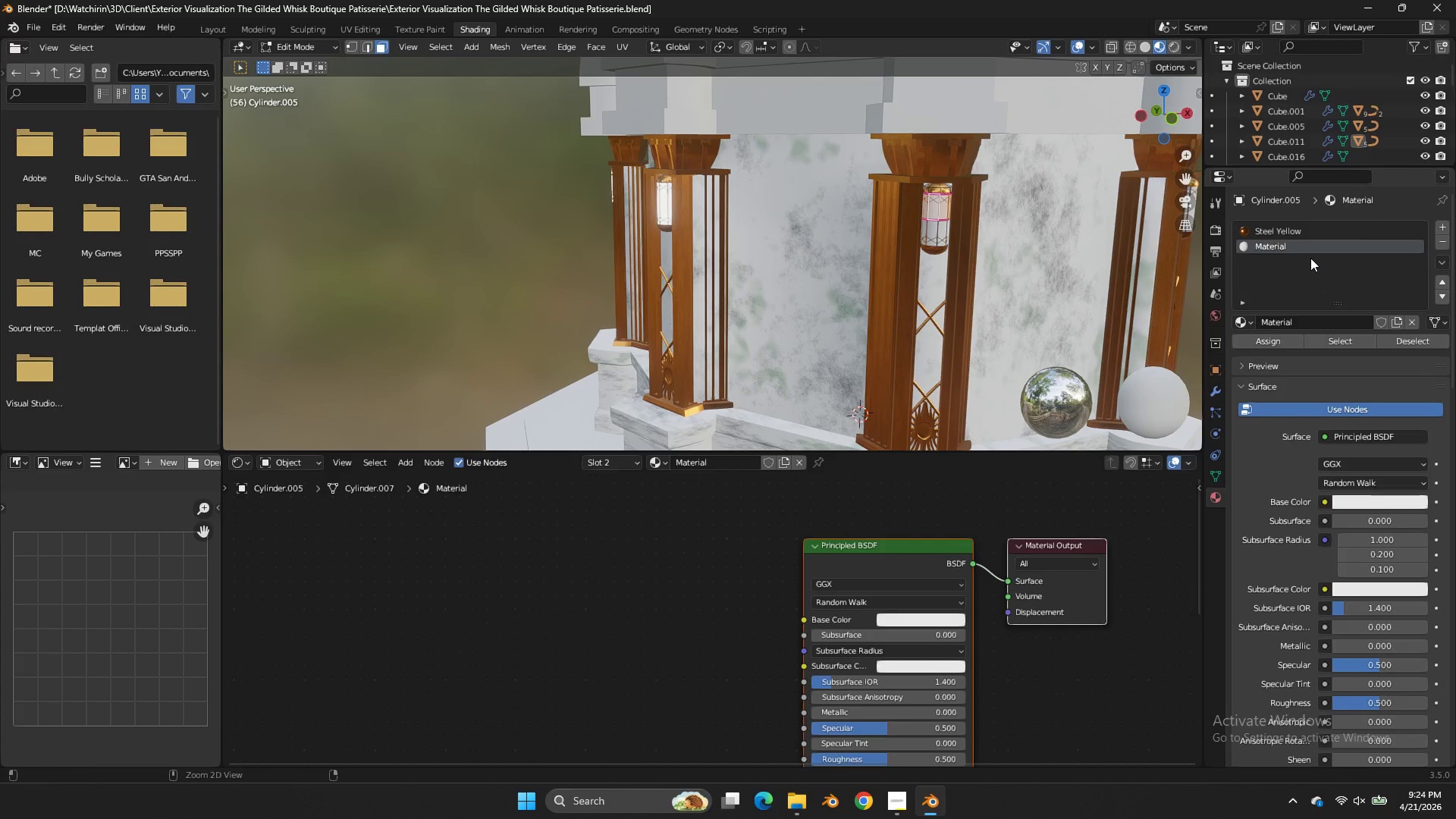 
key(Control+Z)
 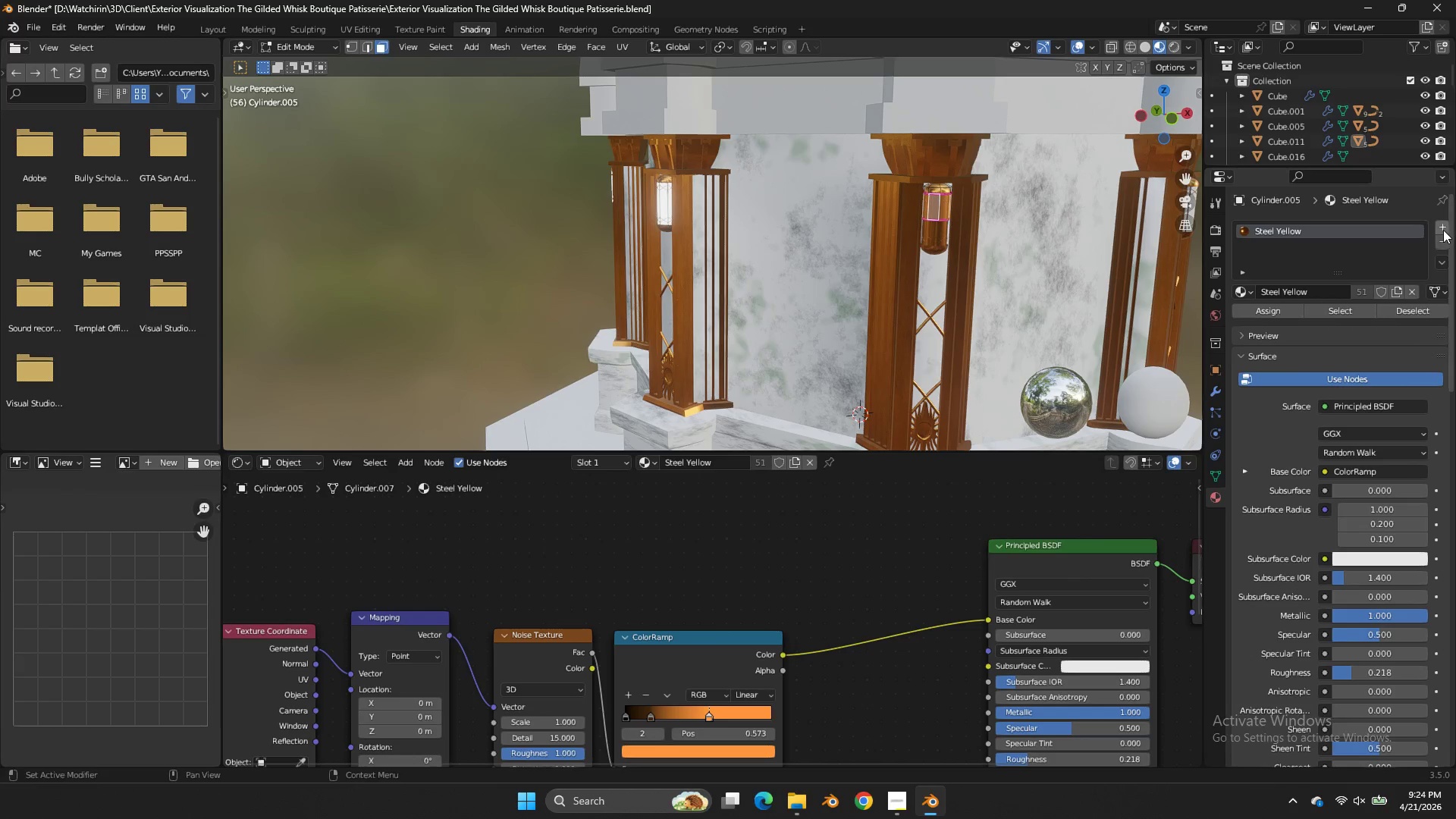 
left_click([1442, 229])
 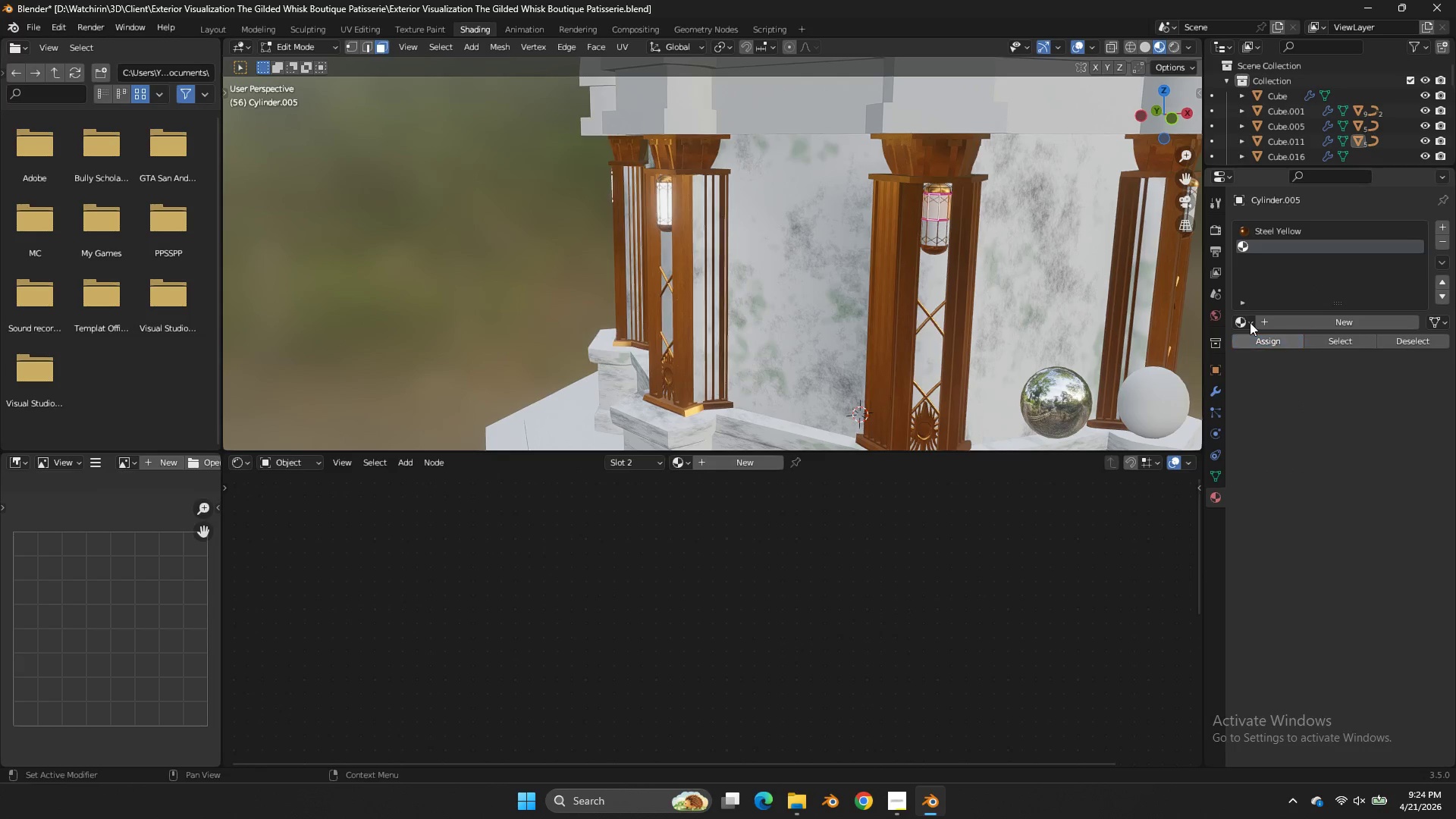 
double_click([1244, 320])
 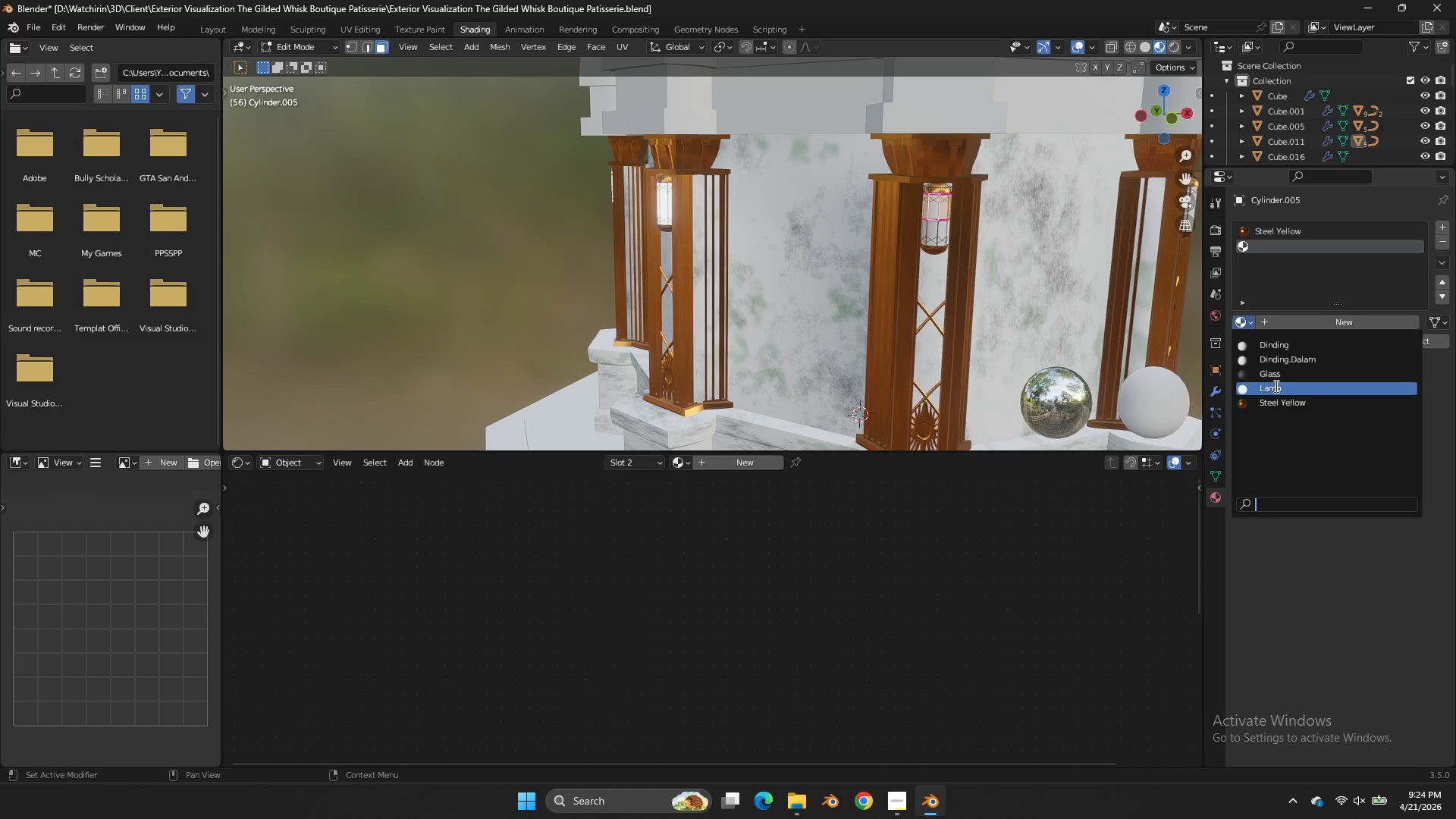 
double_click([1279, 392])
 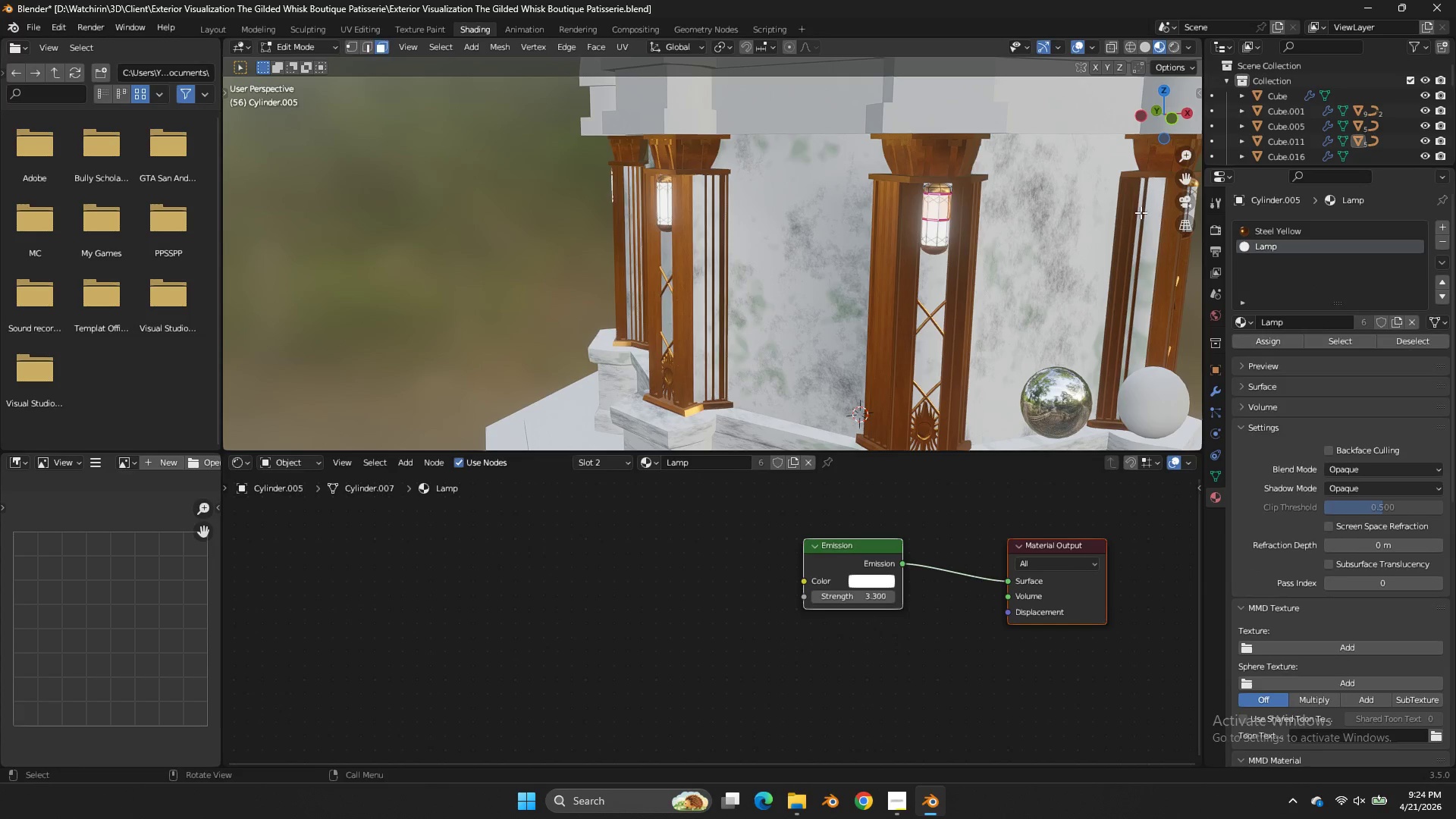 
key(Tab)
 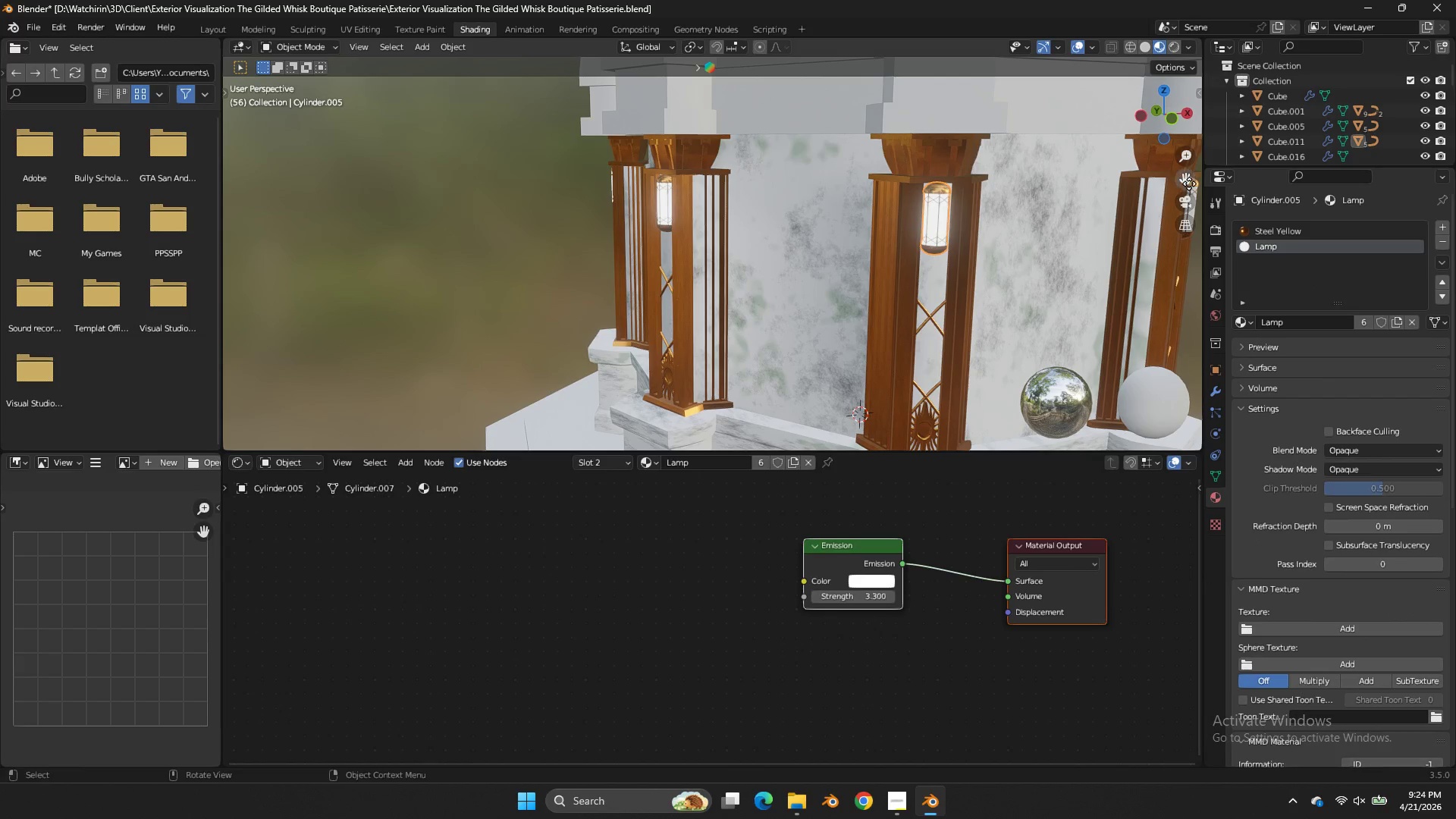 
left_click_drag(start_coordinate=[1189, 184], to_coordinate=[900, 184])
 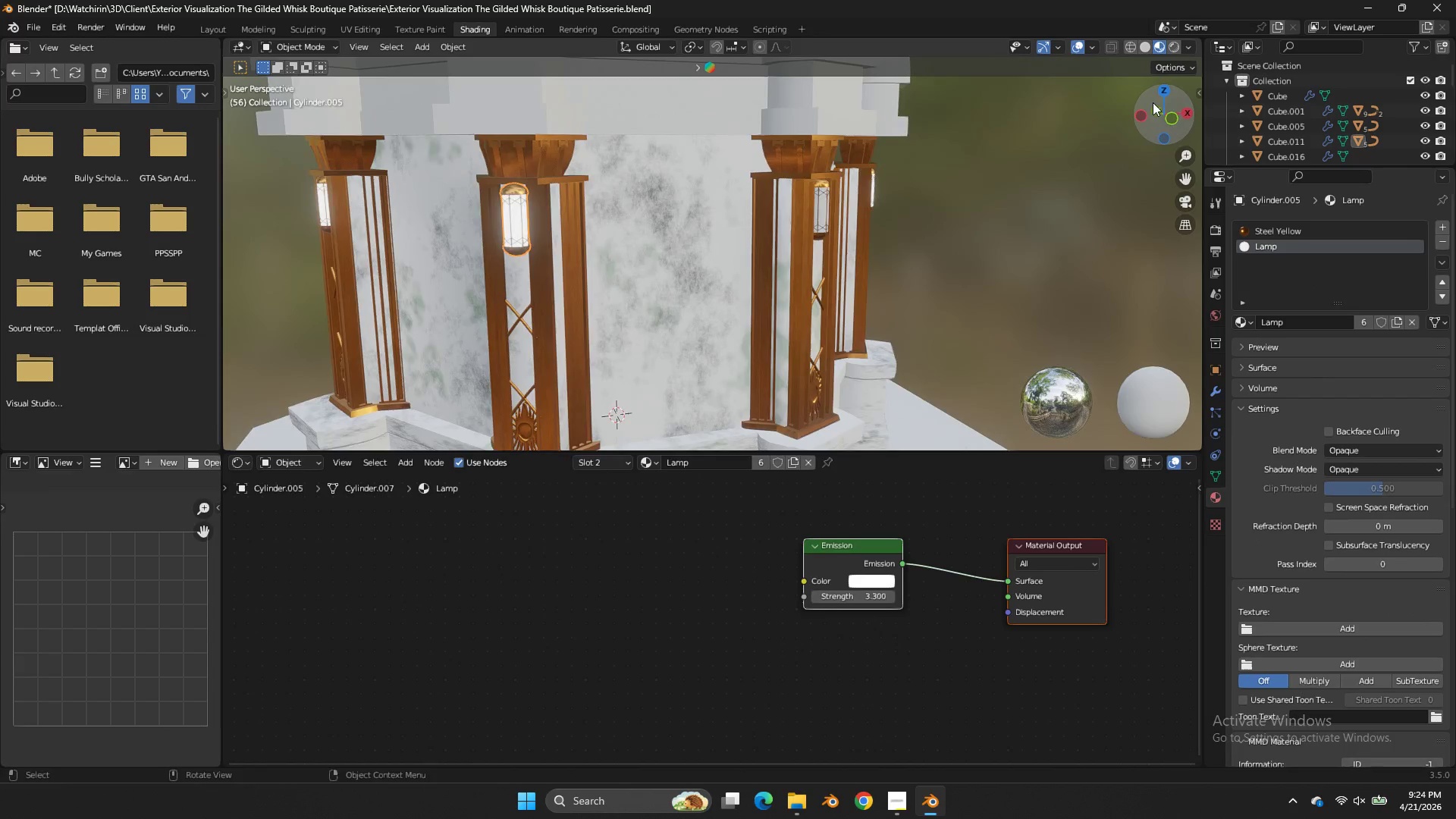 
left_click_drag(start_coordinate=[1153, 102], to_coordinate=[1059, 109])
 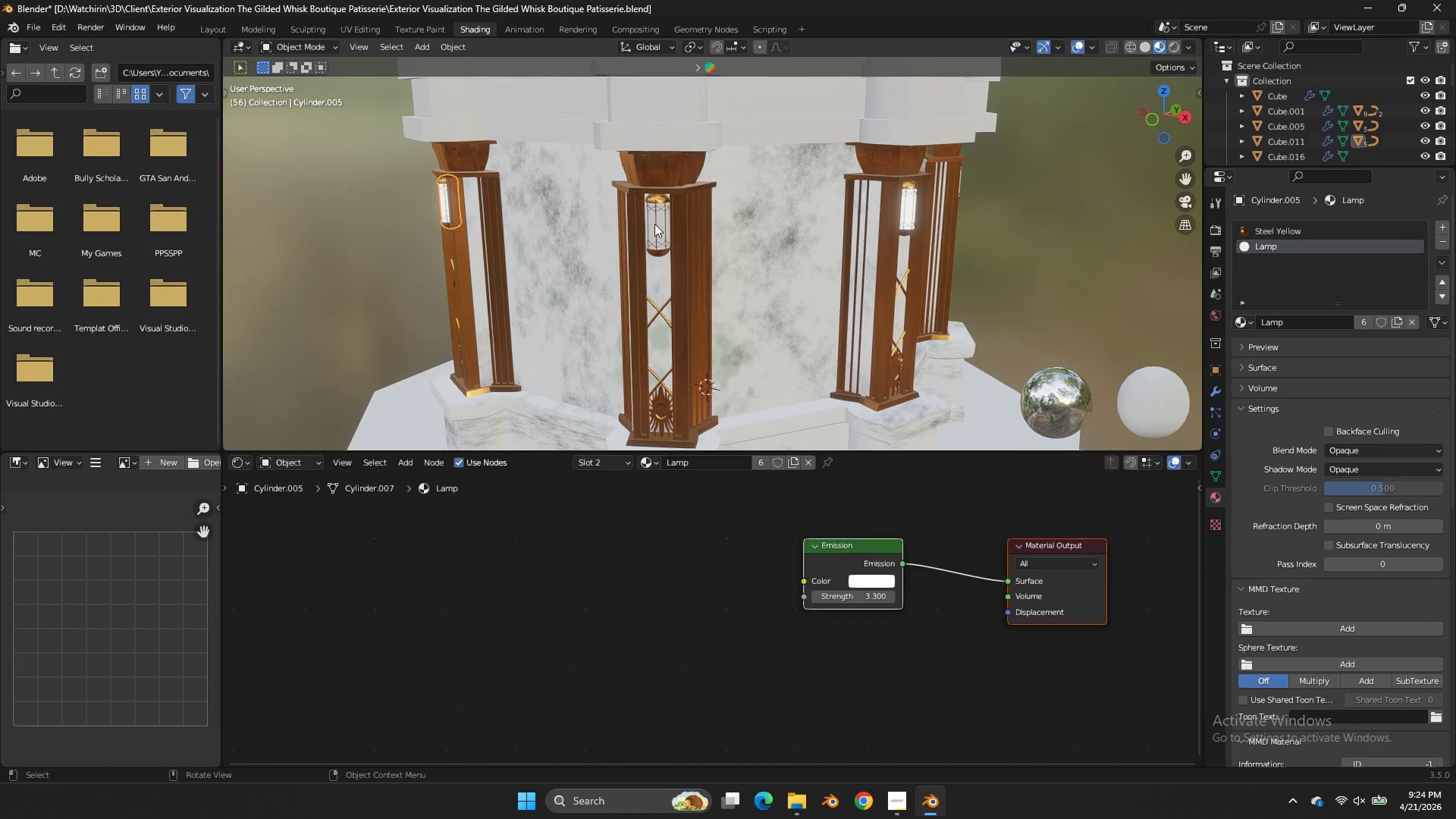 
double_click([654, 224])
 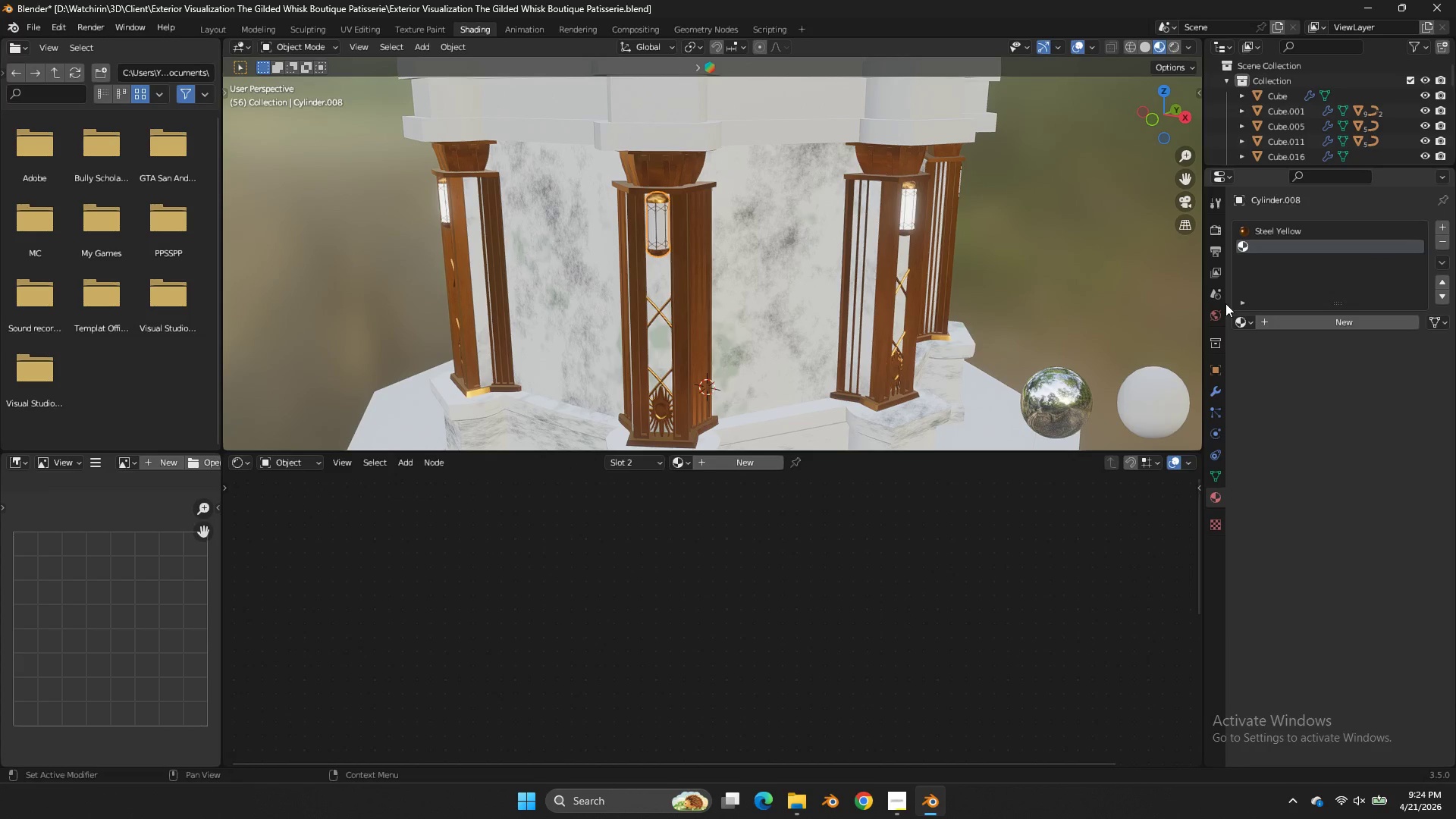 
left_click([1242, 322])
 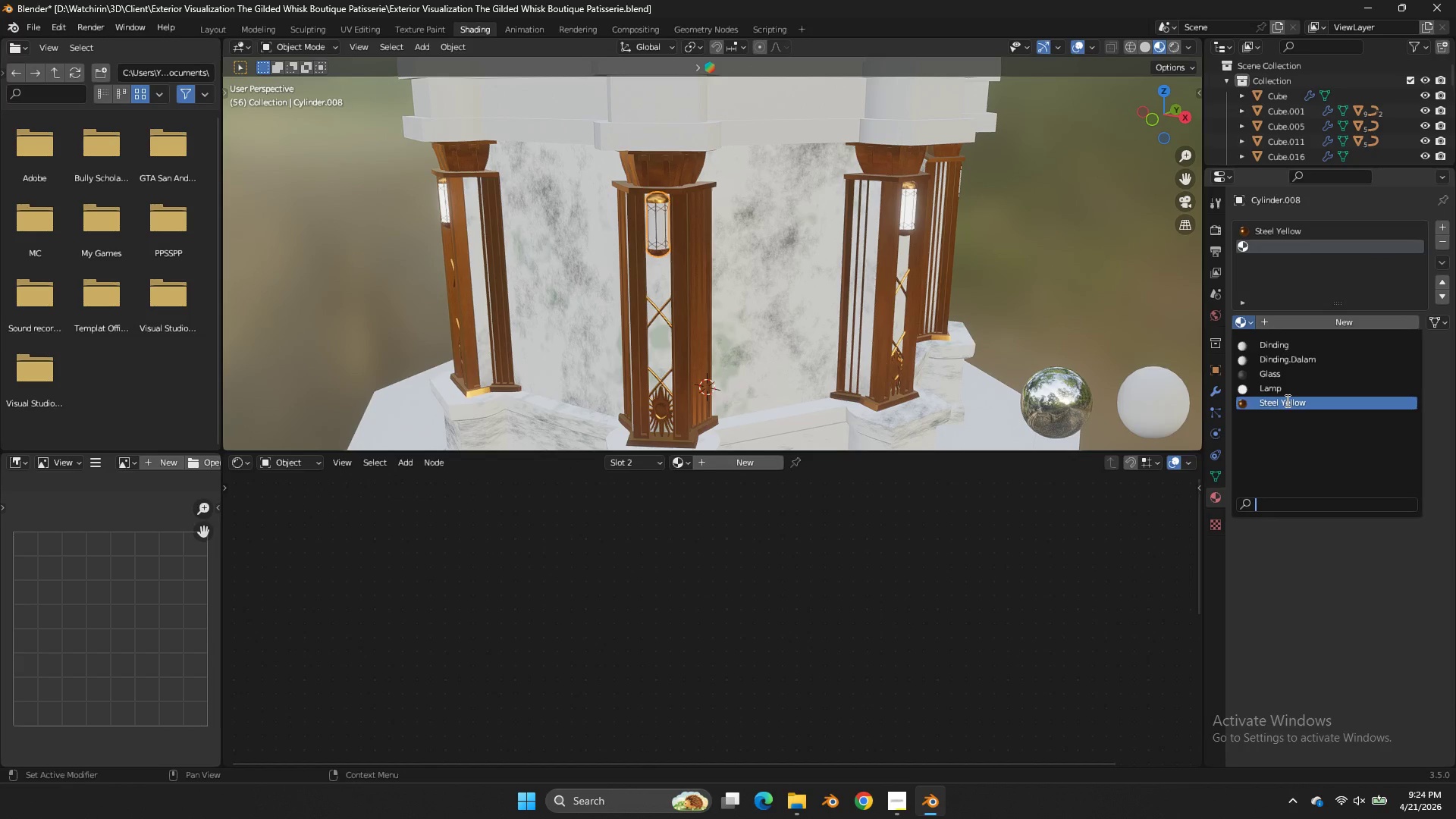 
left_click([1285, 390])
 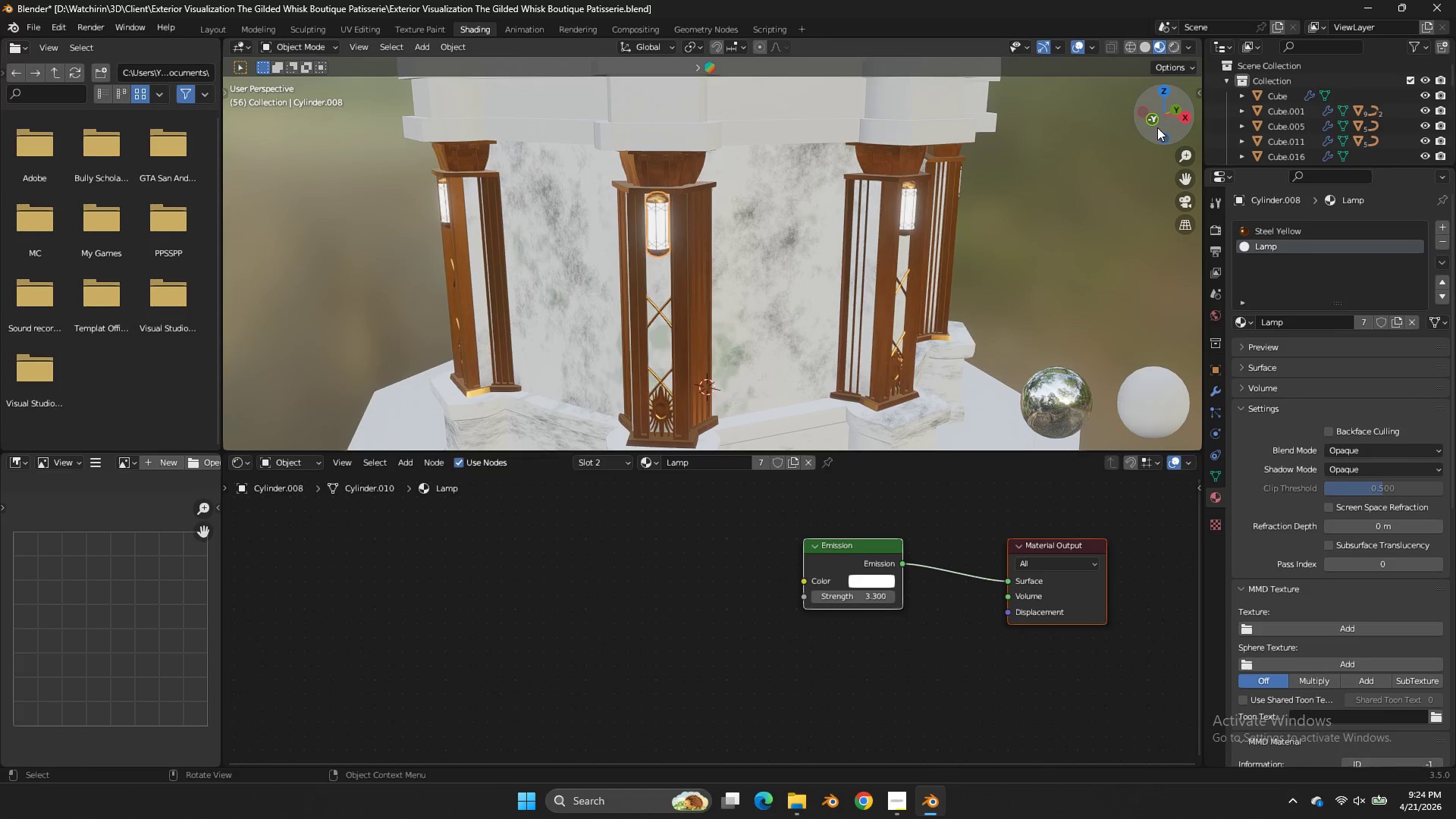 
left_click_drag(start_coordinate=[1163, 110], to_coordinate=[855, 96])
 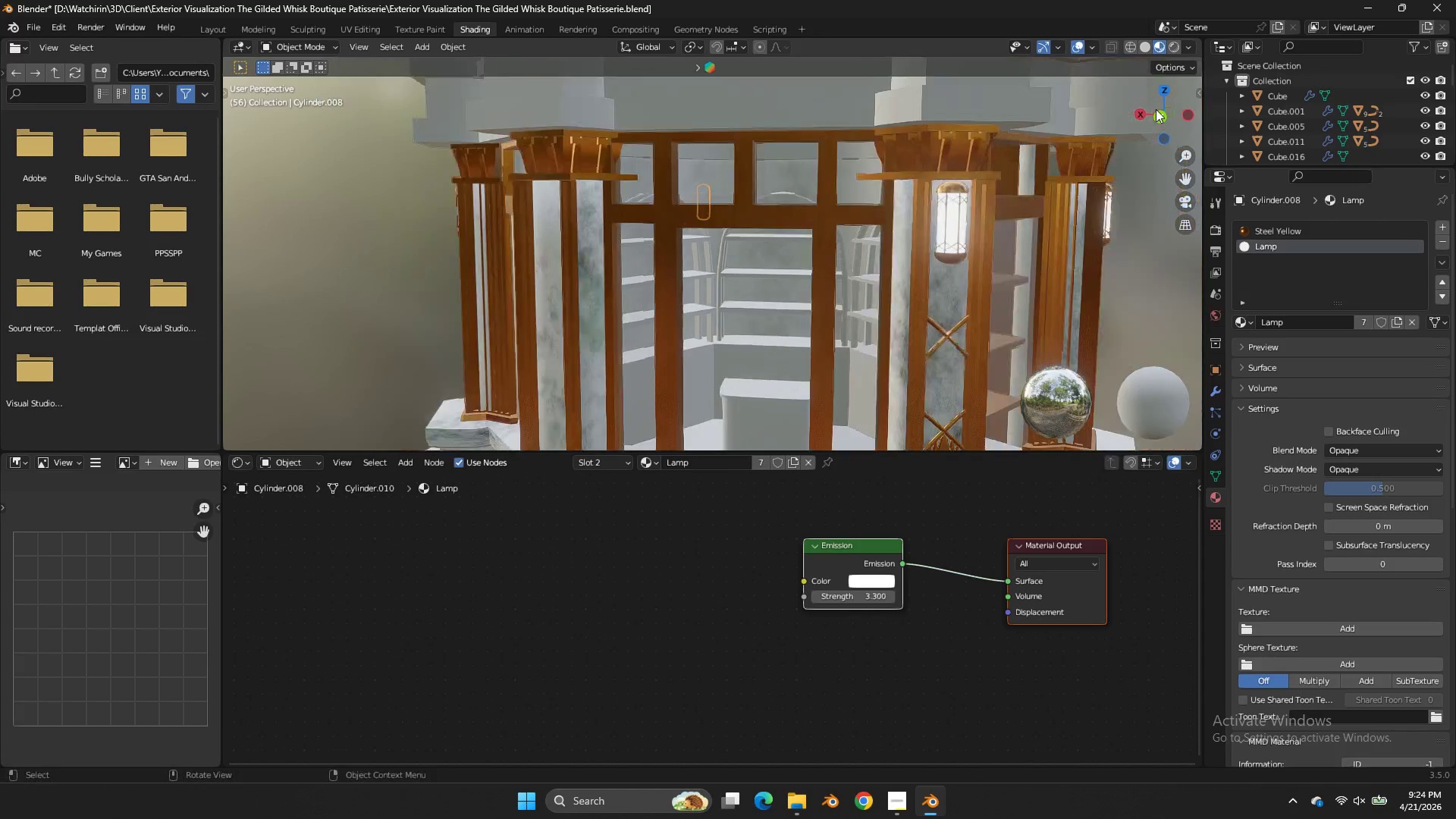 
left_click_drag(start_coordinate=[1156, 109], to_coordinate=[1067, 114])
 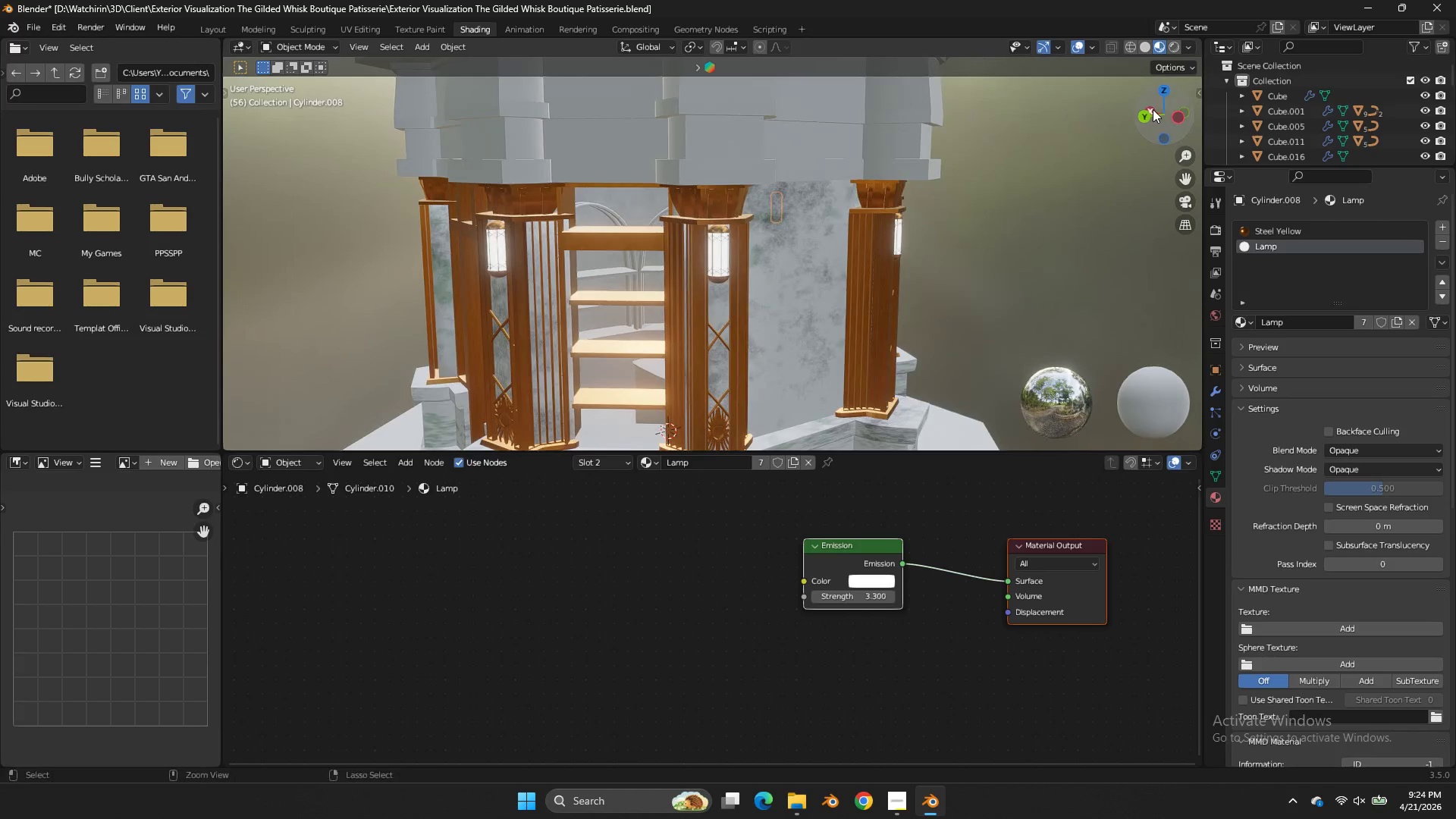 
scroll: coordinate [1156, 109], scroll_direction: down, amount: 2.0
 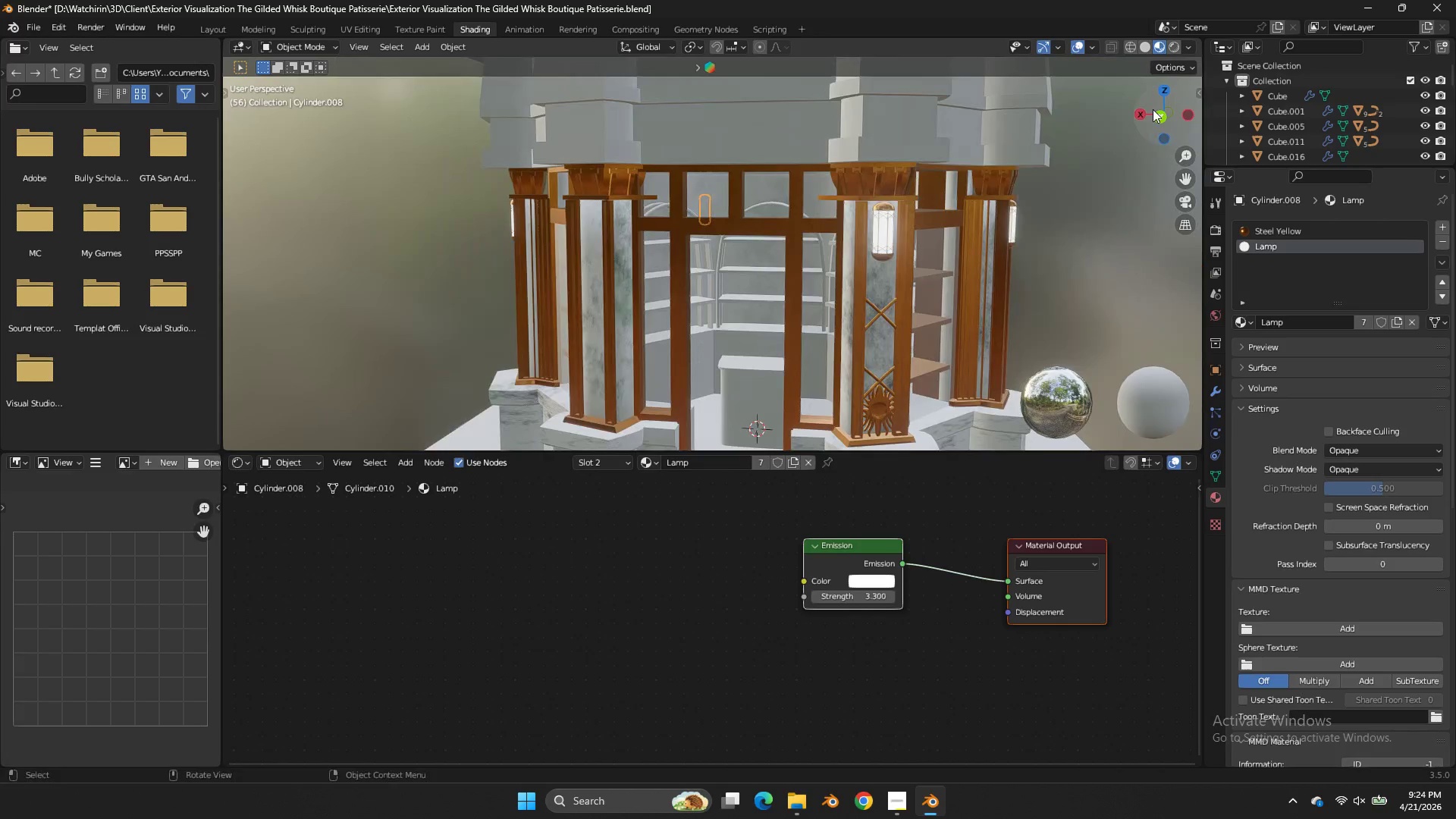 
key(Control+S)
 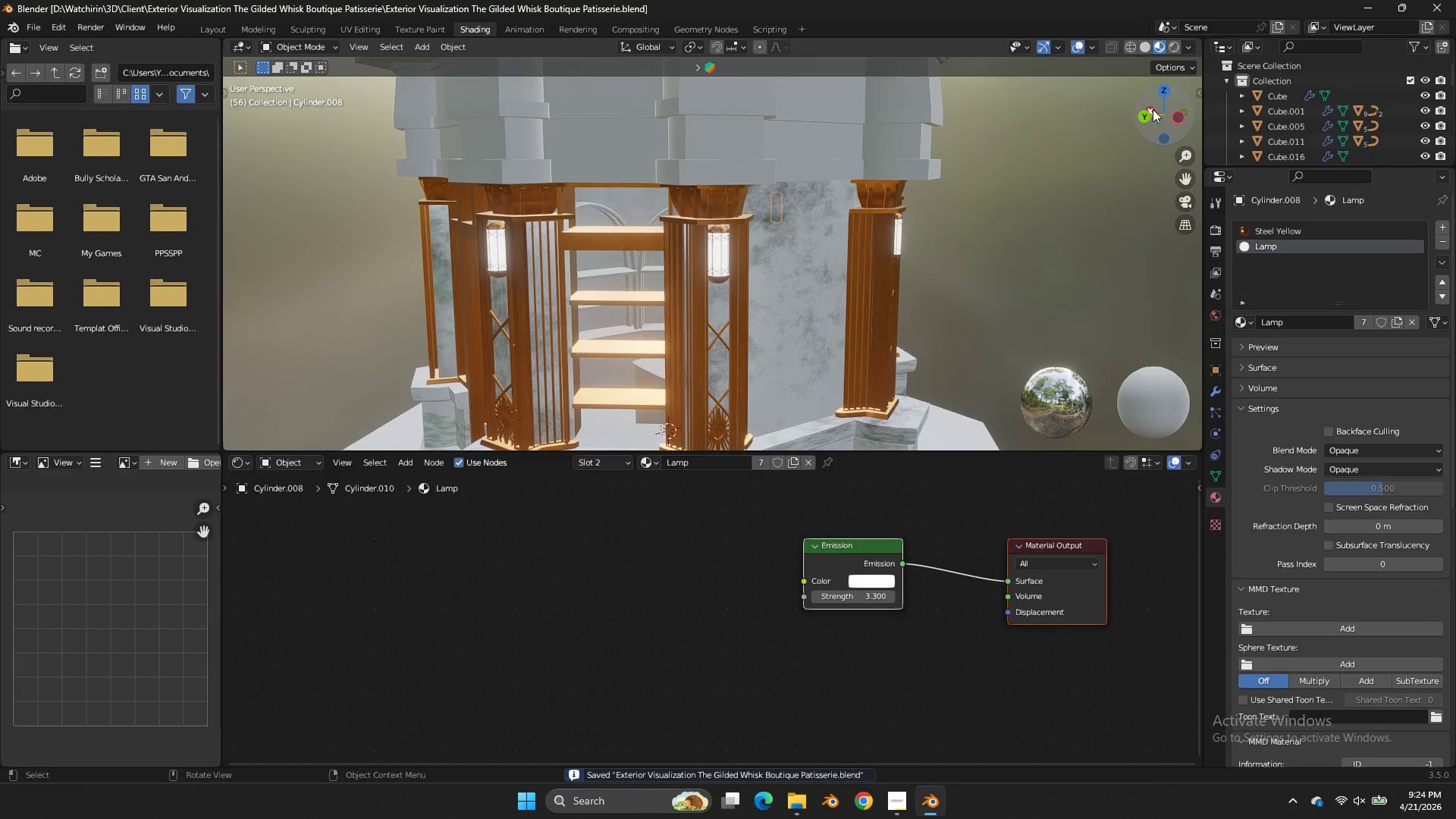 
left_click_drag(start_coordinate=[1153, 109], to_coordinate=[240, 101])
 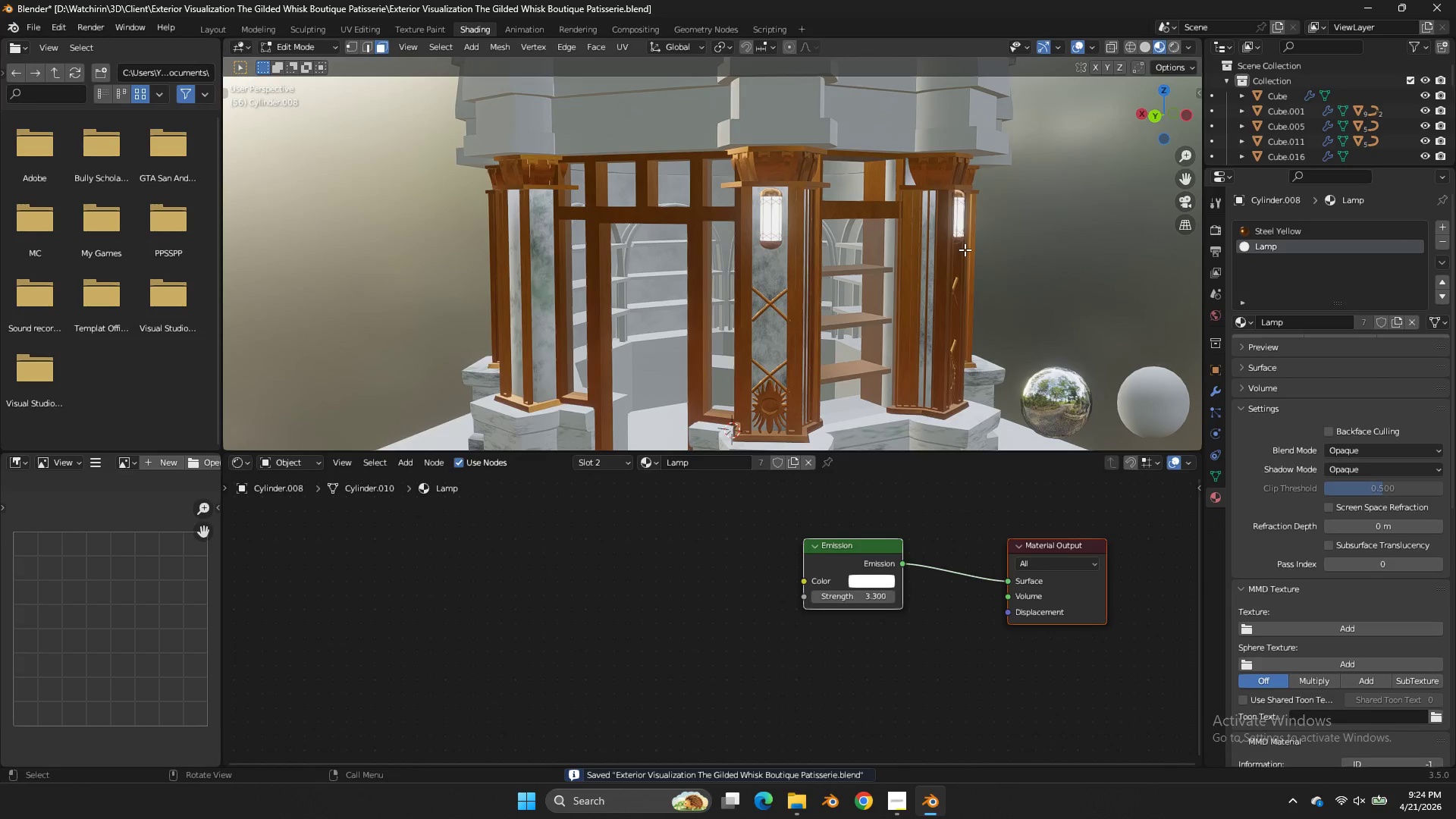 
key(Tab)
 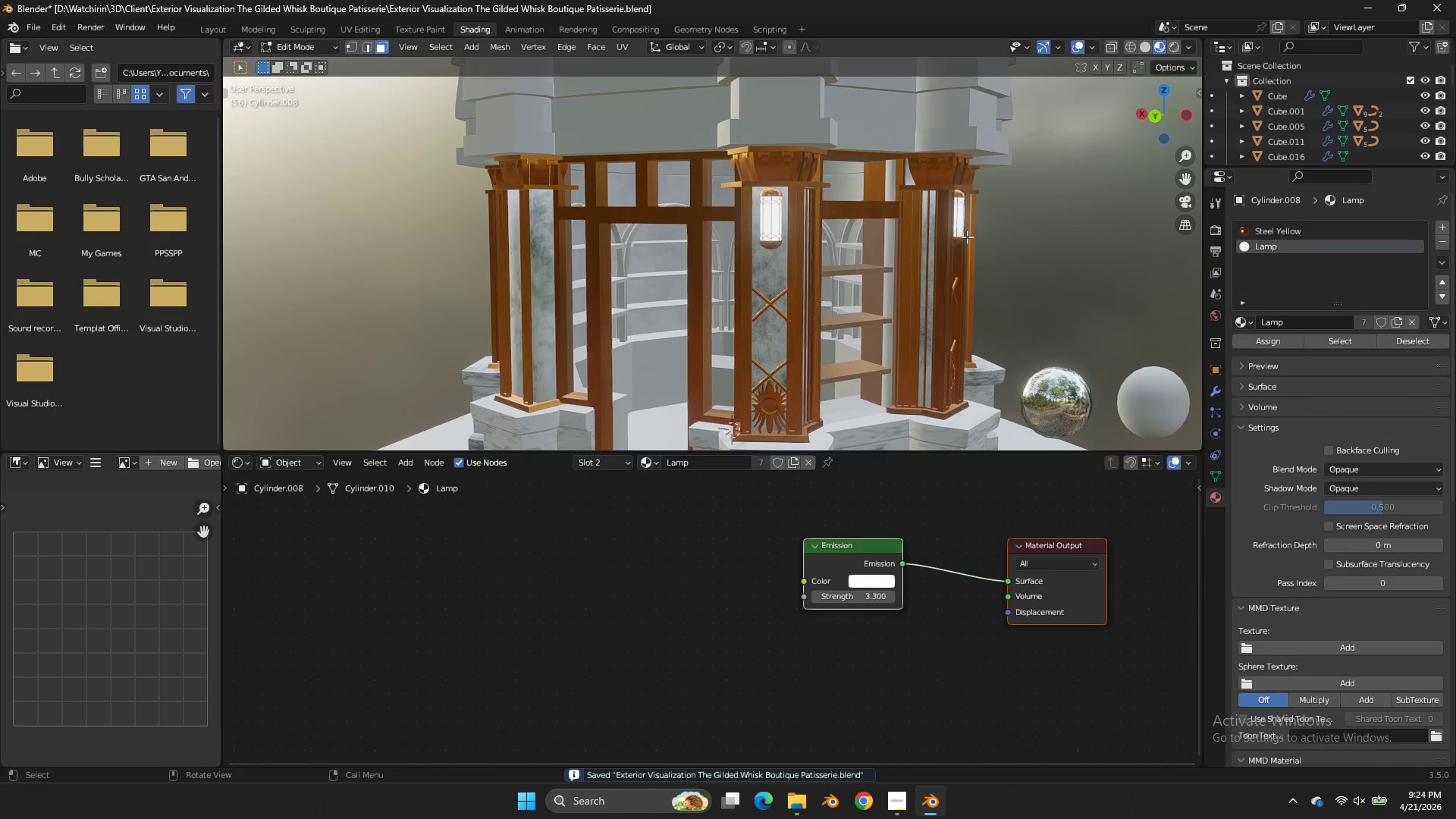 
key(Tab)
 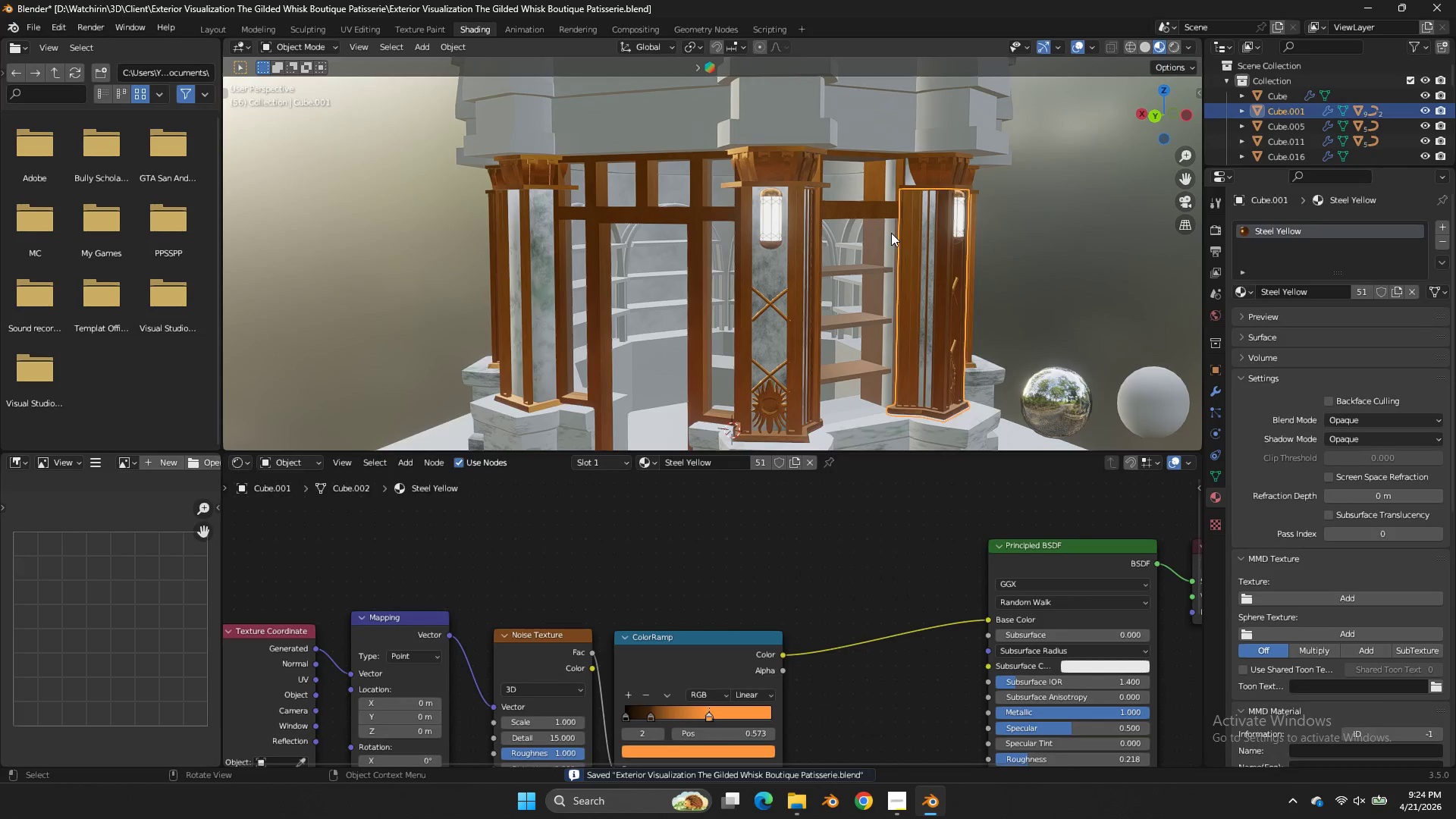 
triple_click([889, 232])
 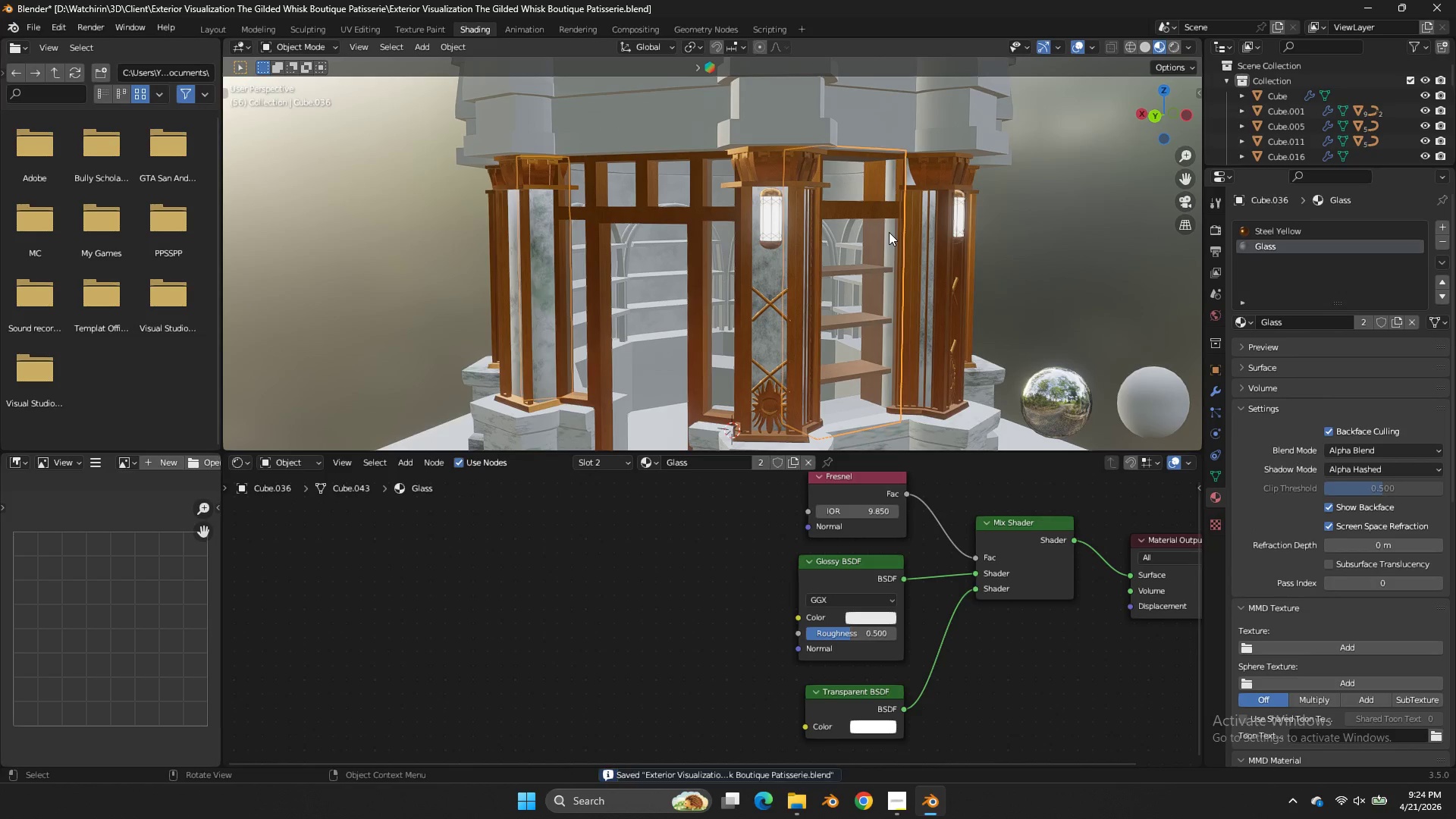 
left_click([889, 232])
 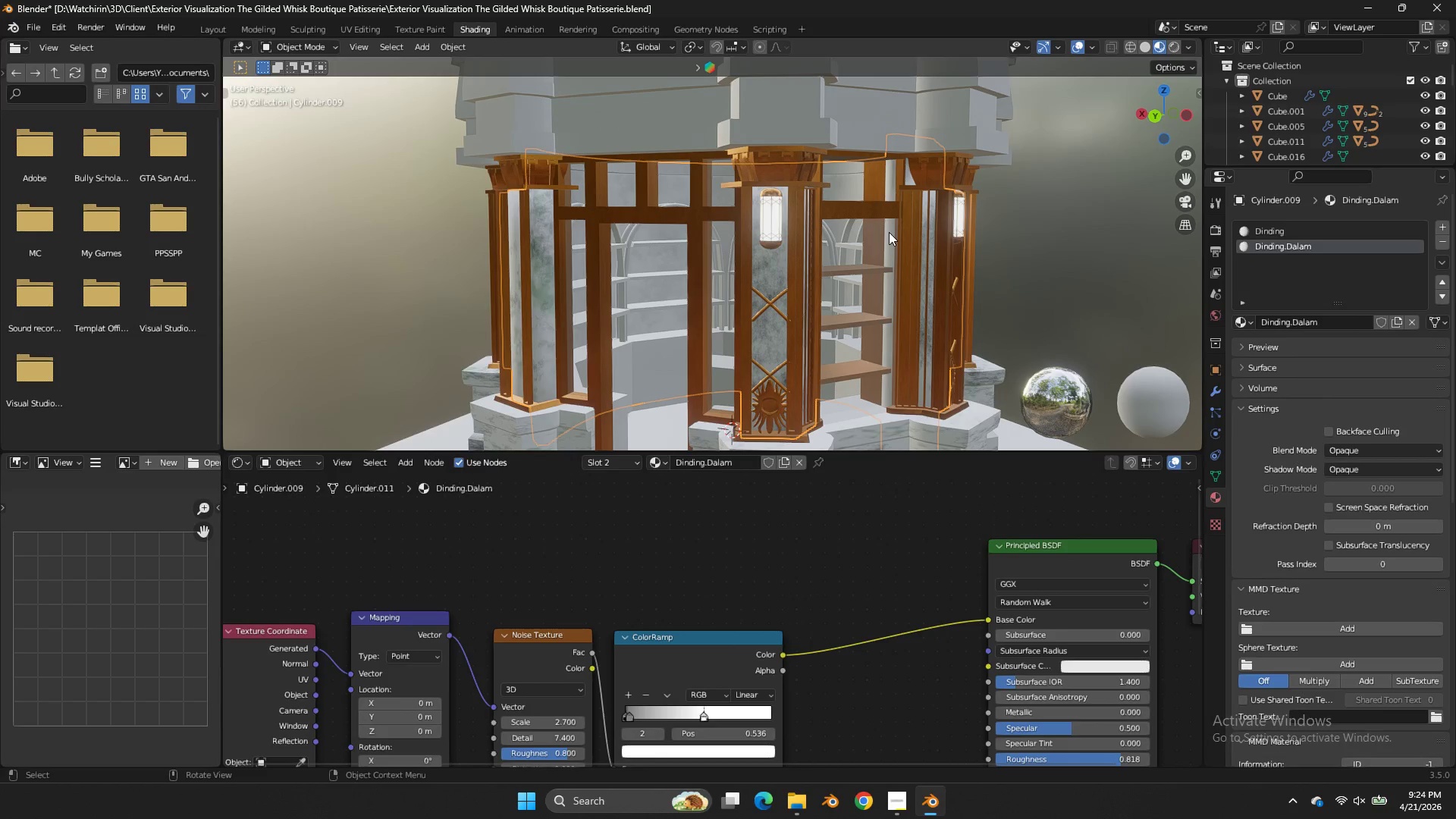 
key(Z)
 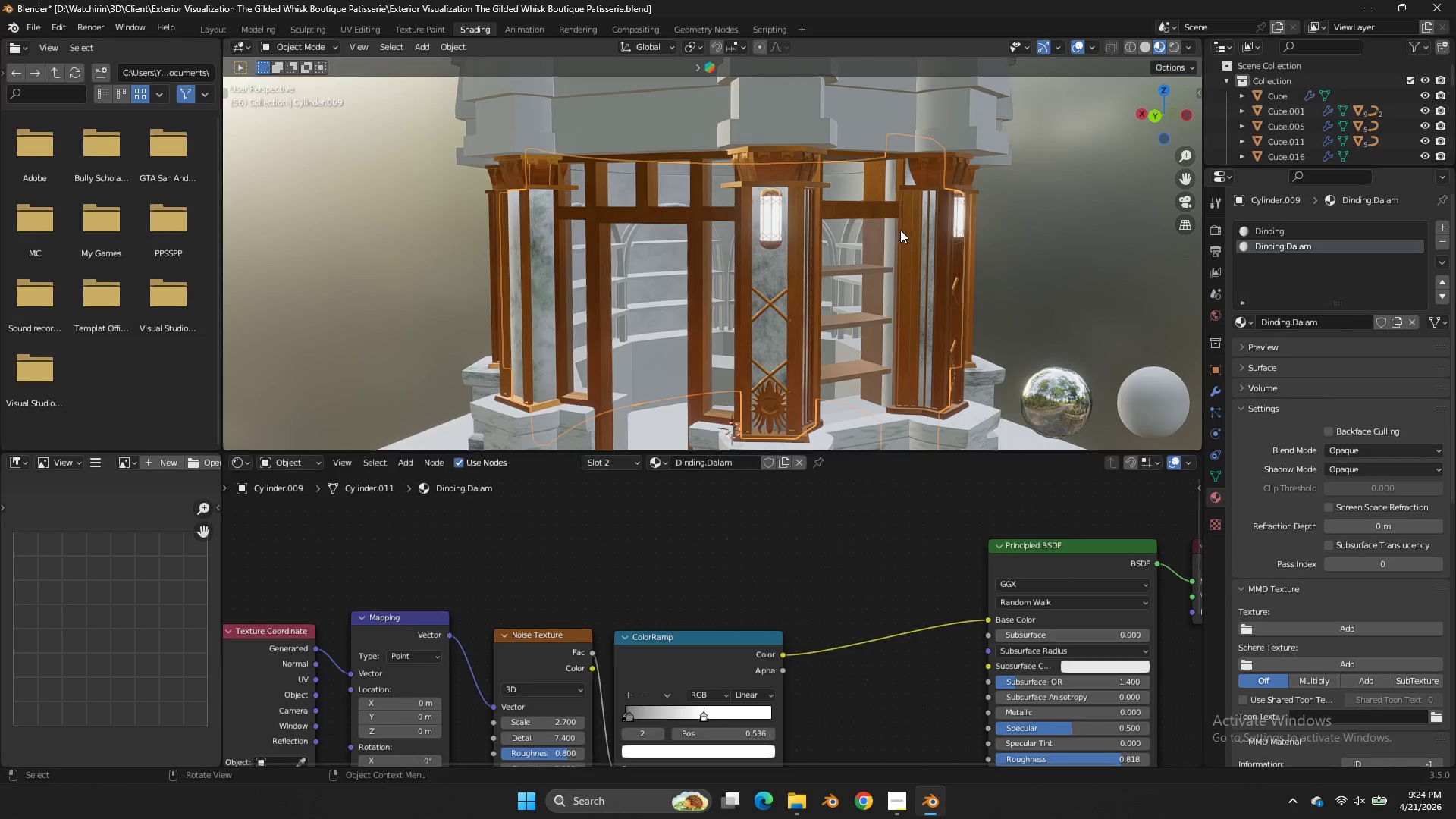 
key(Tab)
 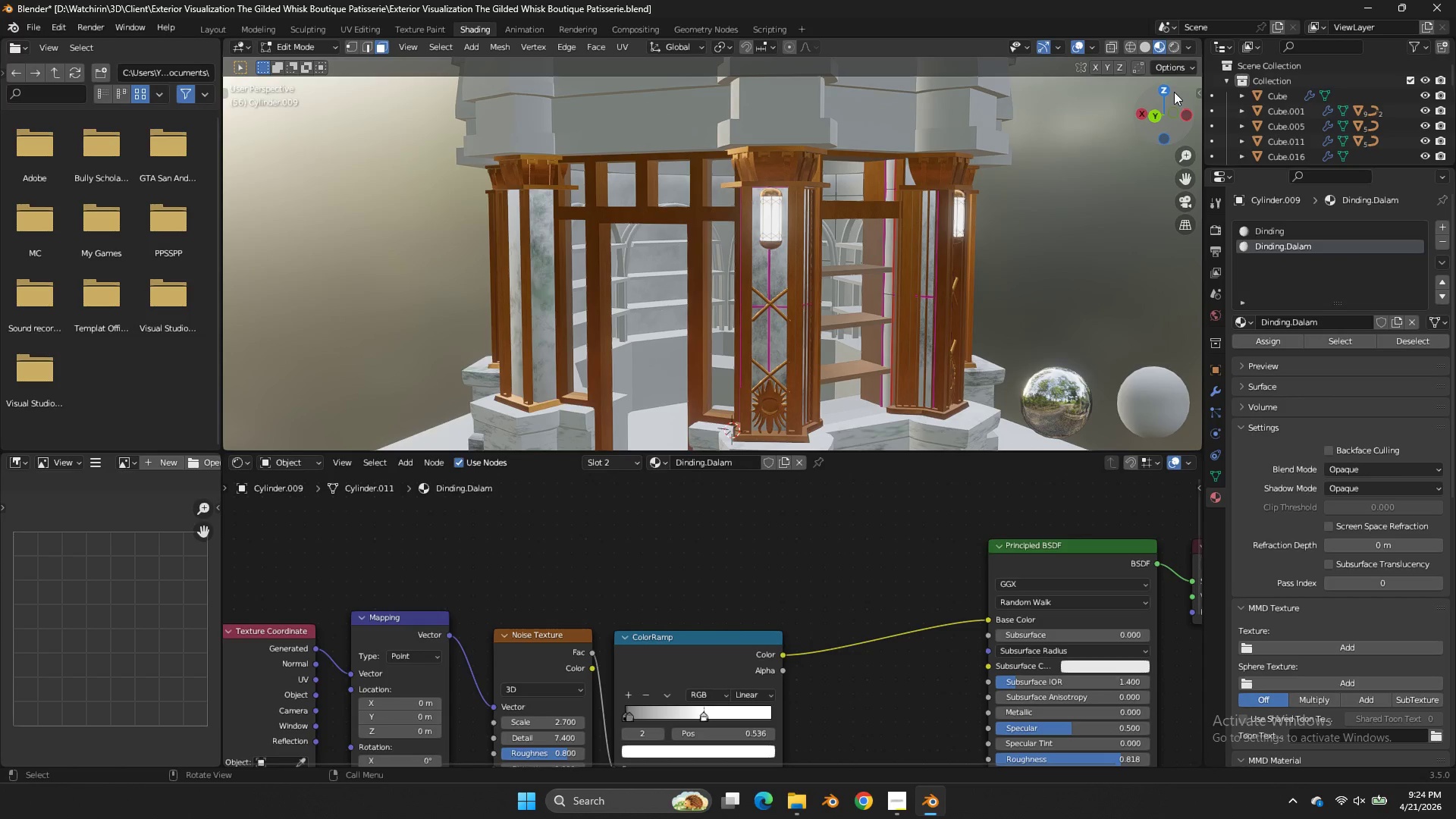 
left_click([1174, 92])
 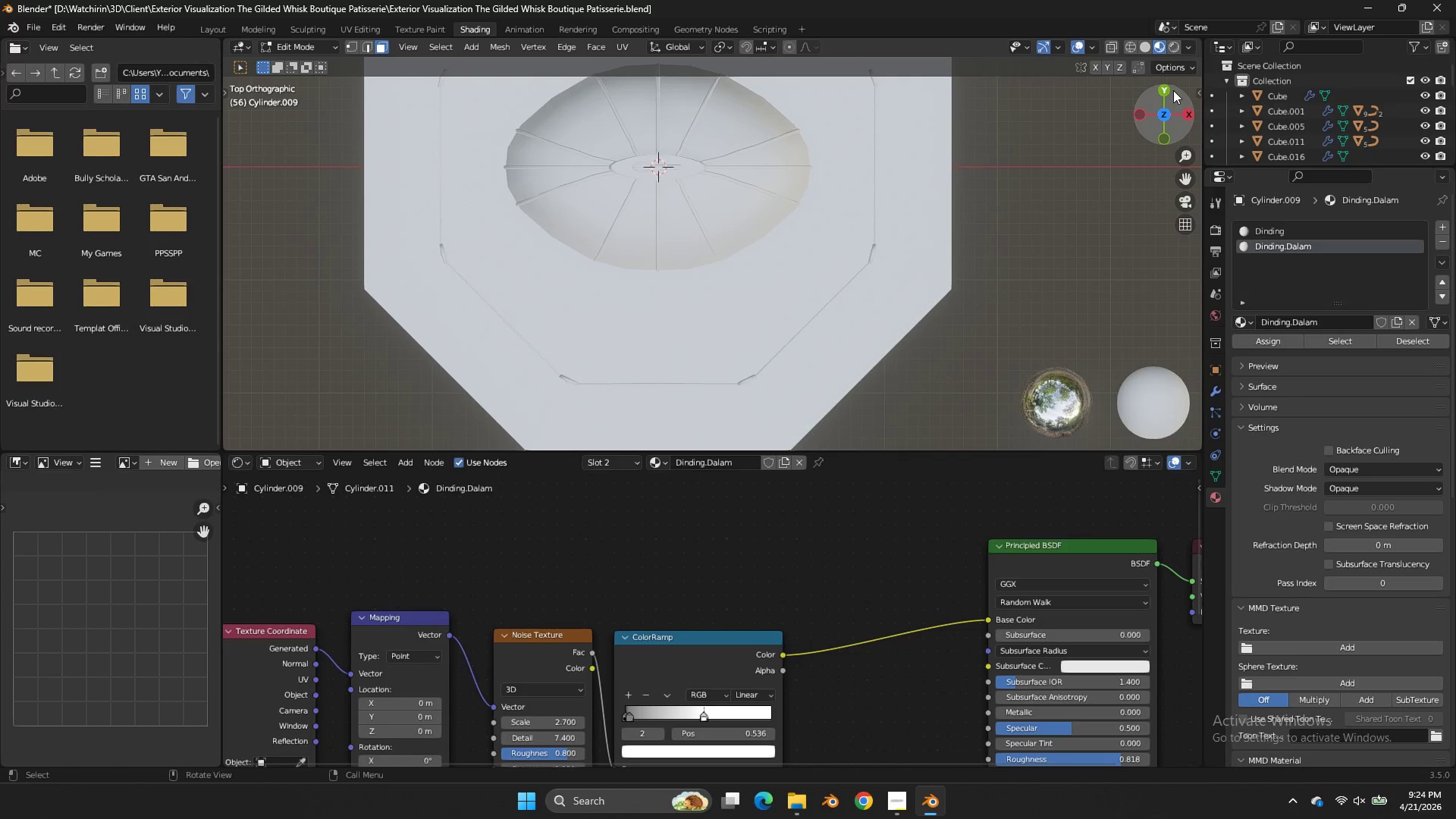 
key(Z)
 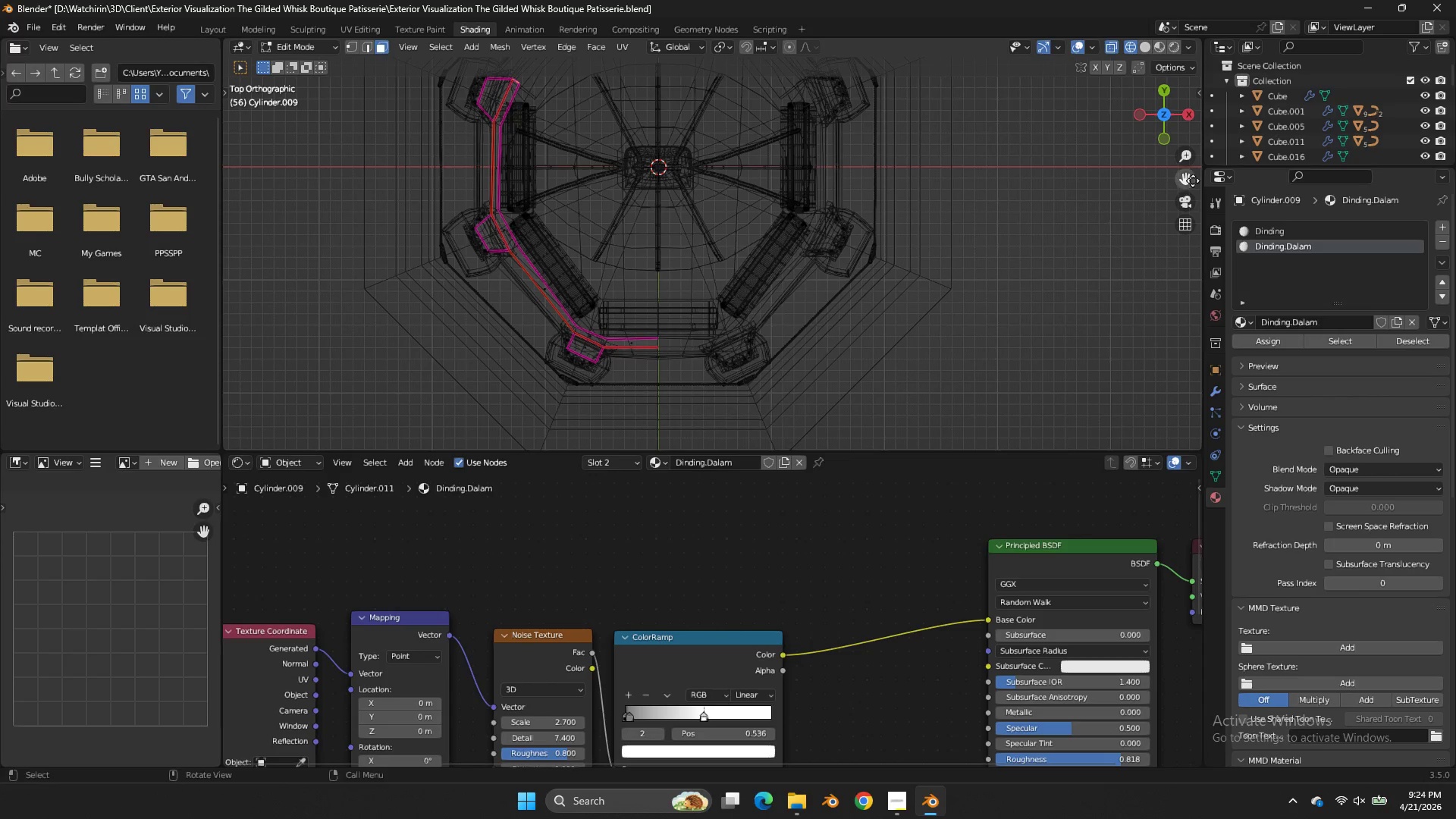 
left_click_drag(start_coordinate=[1197, 180], to_coordinate=[1414, 381])
 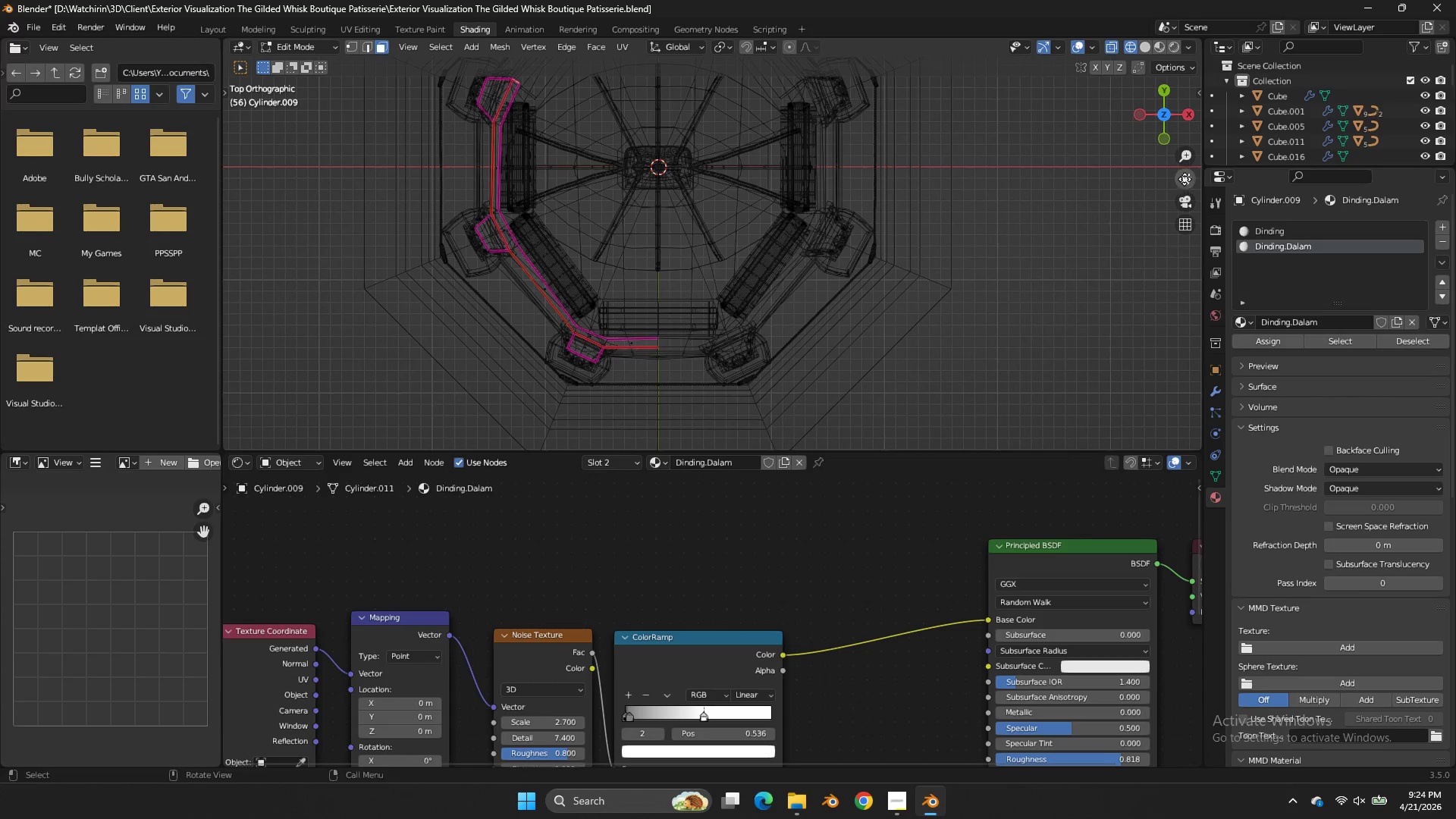 
left_click_drag(start_coordinate=[1184, 177], to_coordinate=[473, 399])
 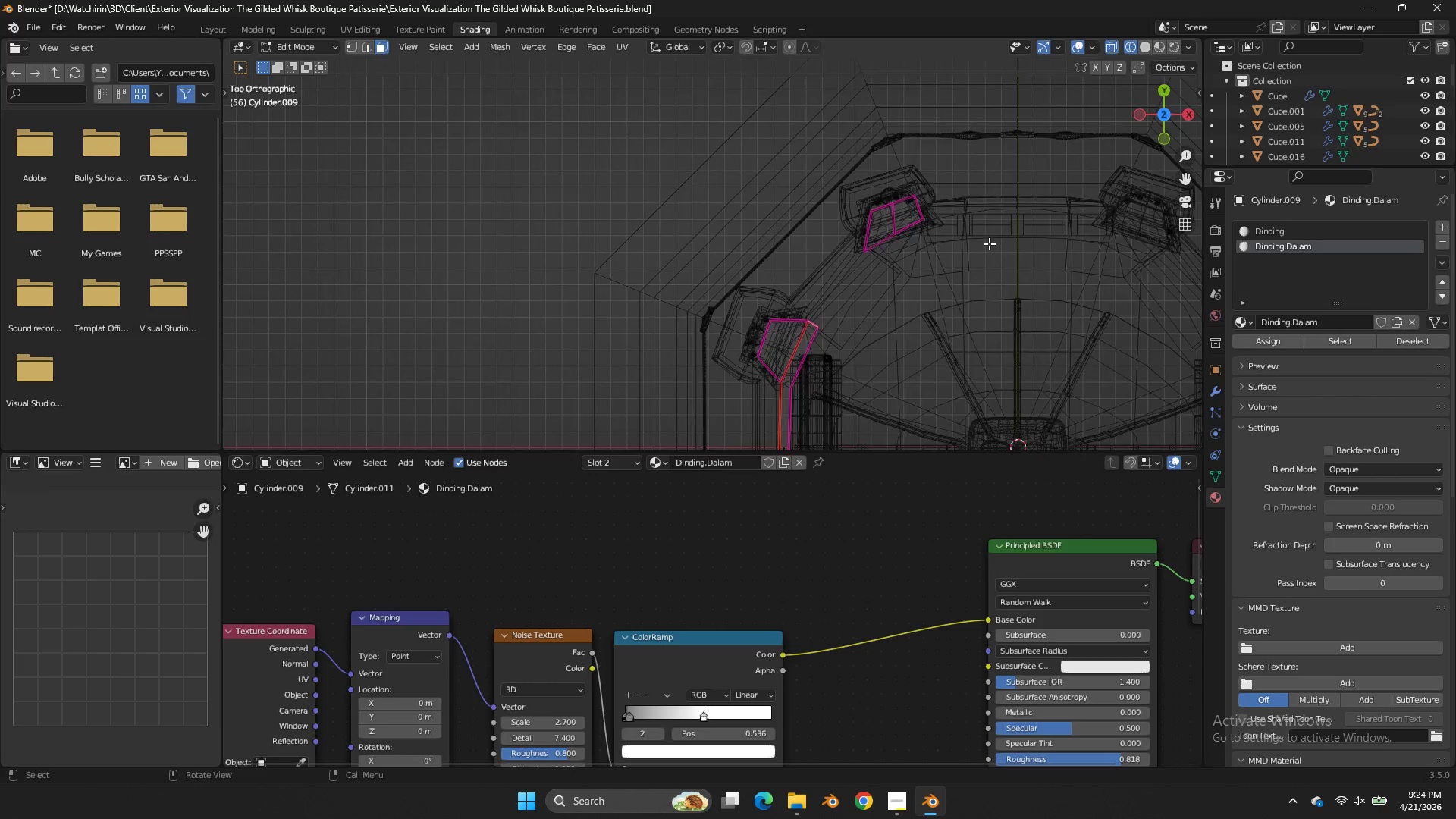 
scroll: coordinate [989, 243], scroll_direction: up, amount: 3.0
 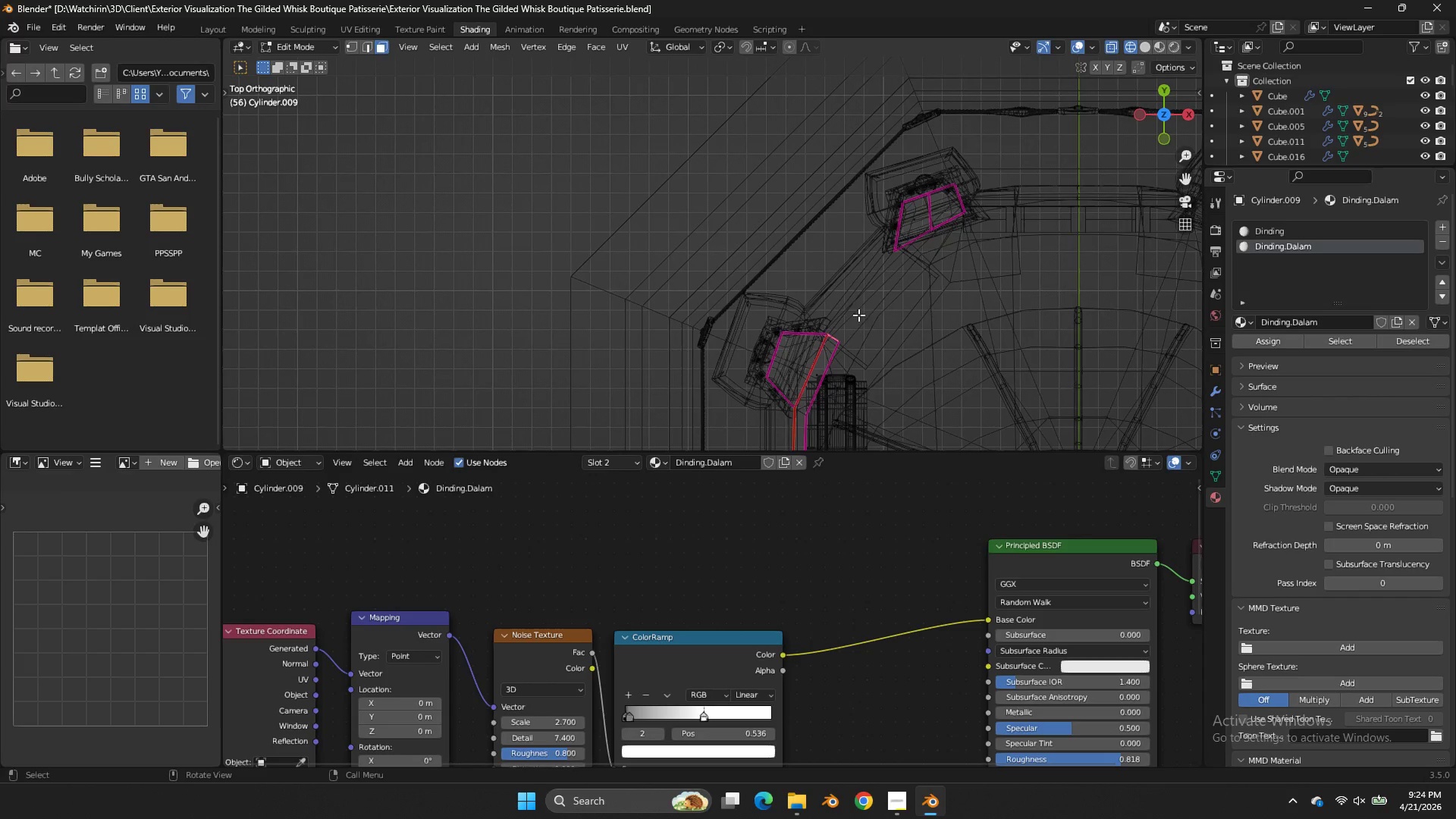 
key(Z)
 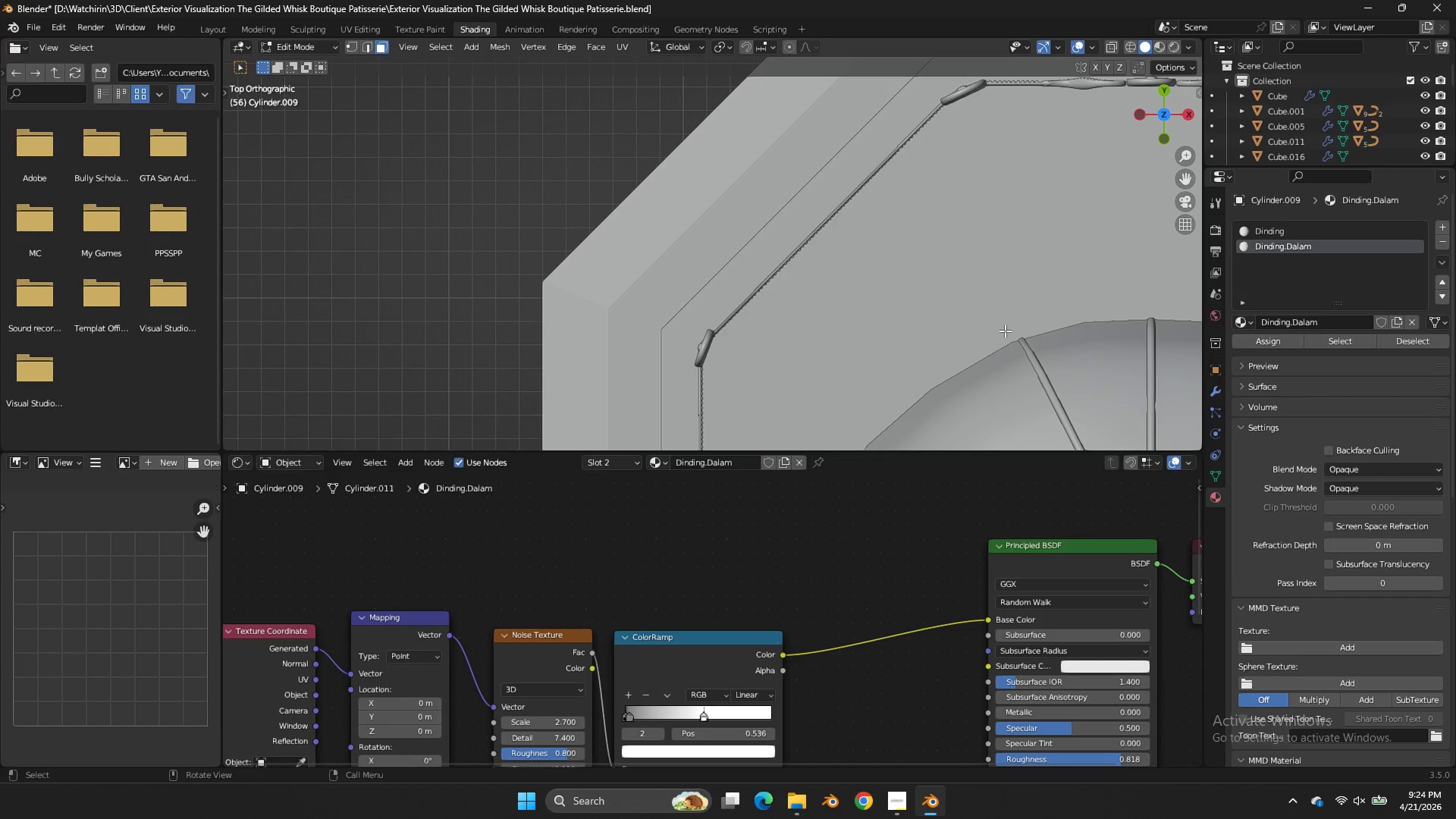 
scroll: coordinate [864, 318], scroll_direction: up, amount: 1.0
 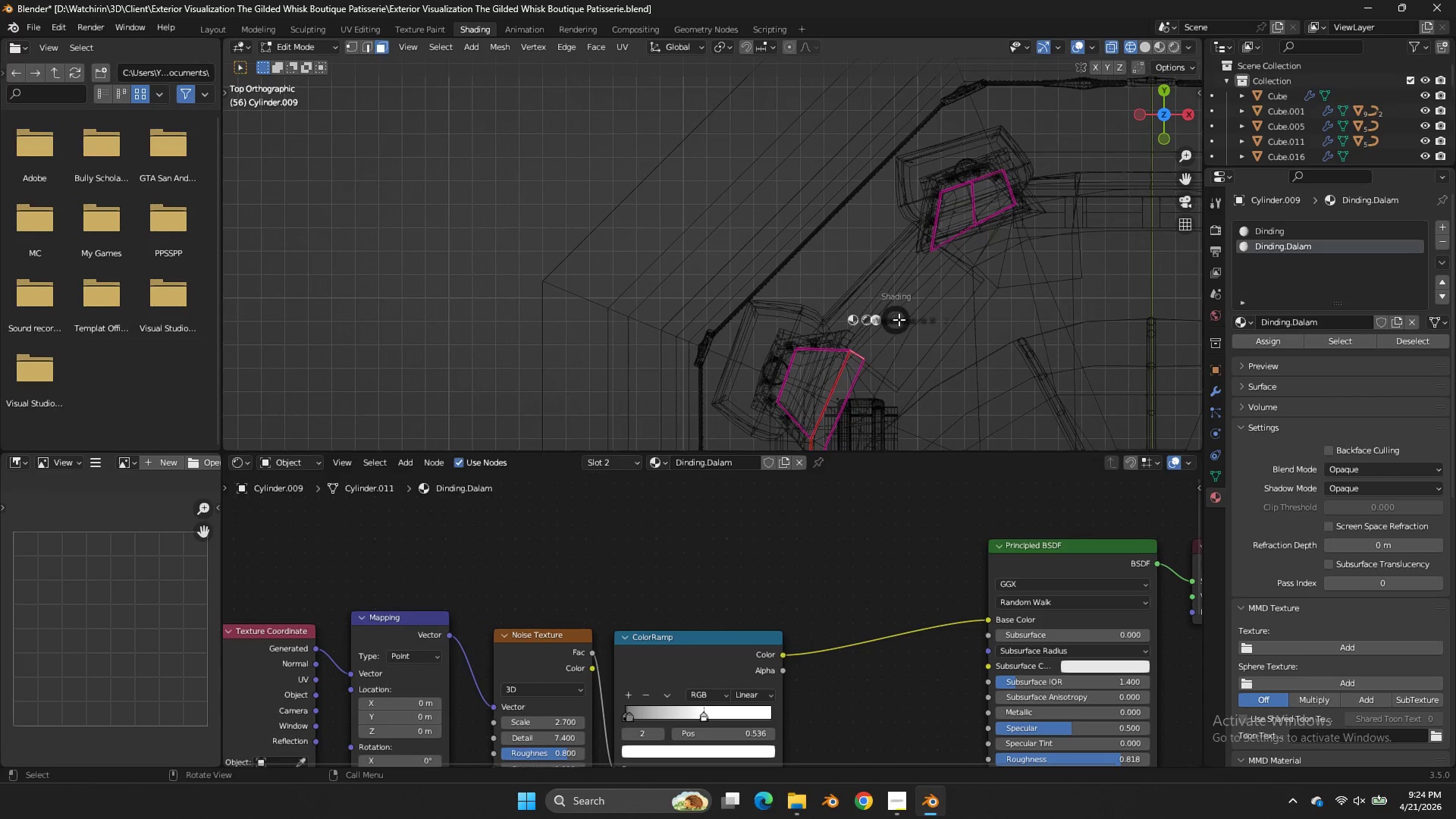 
type(zg)
 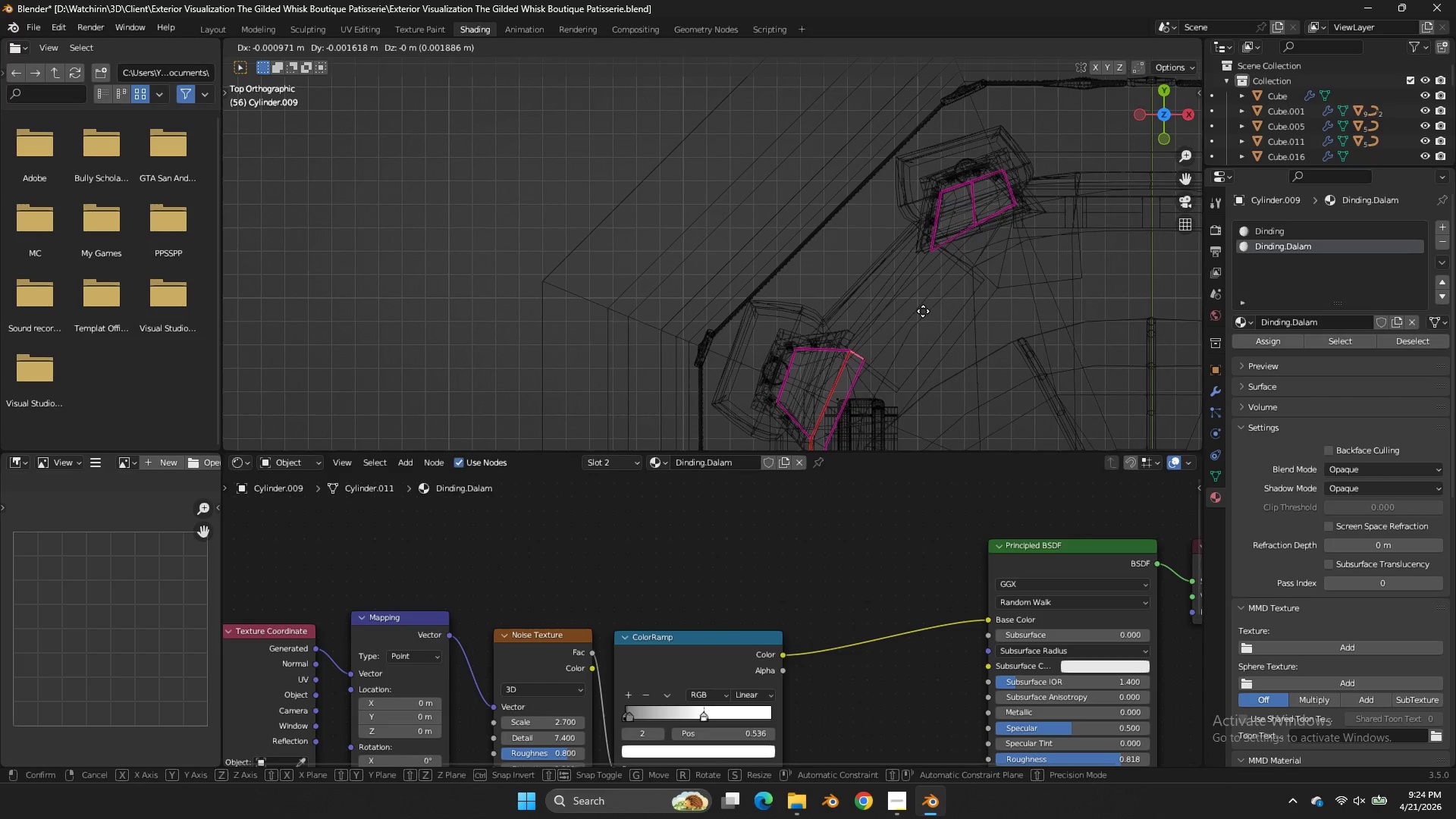 
hold_key(key=ShiftLeft, duration=0.69)
 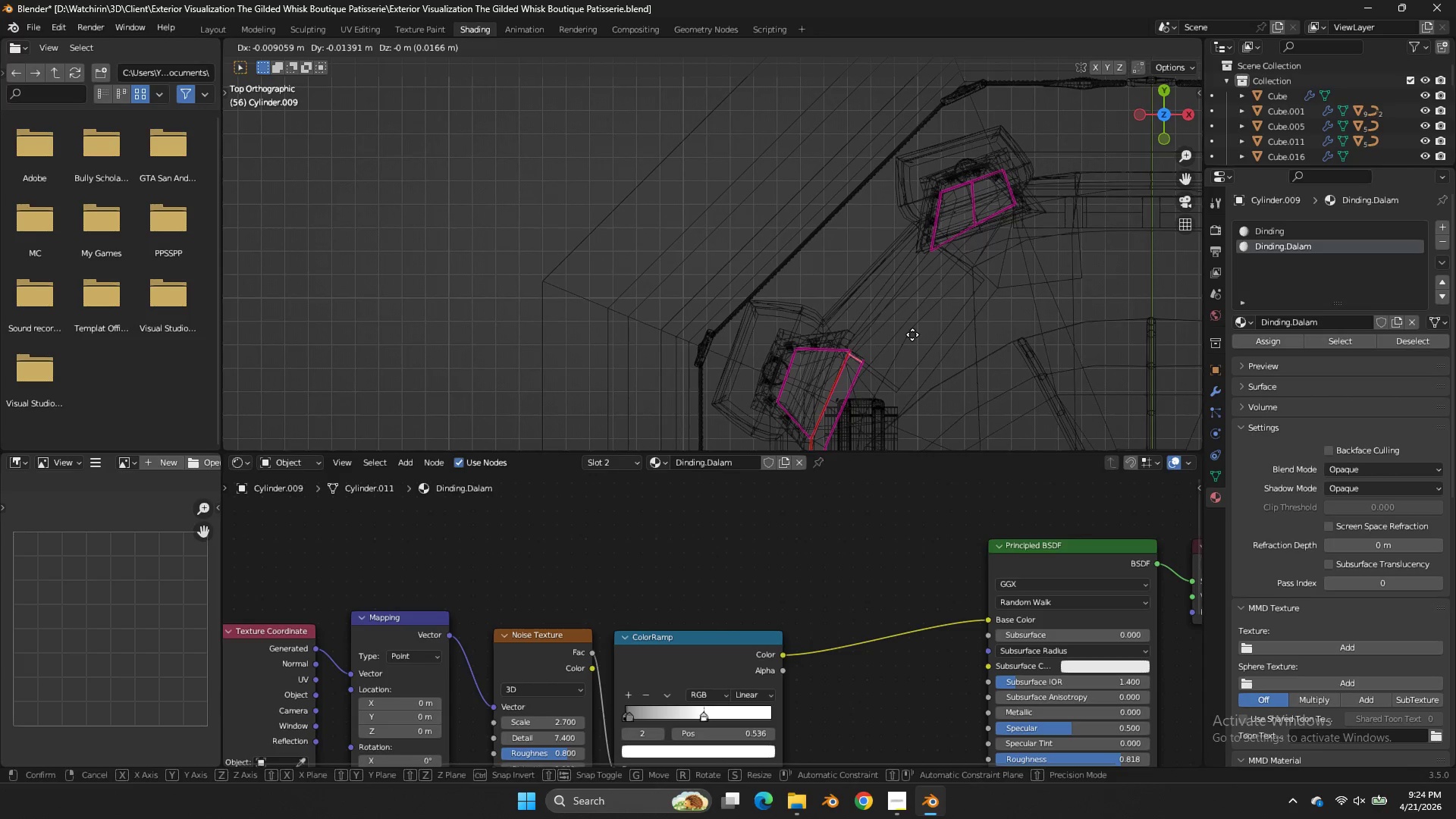 
right_click([912, 334])
 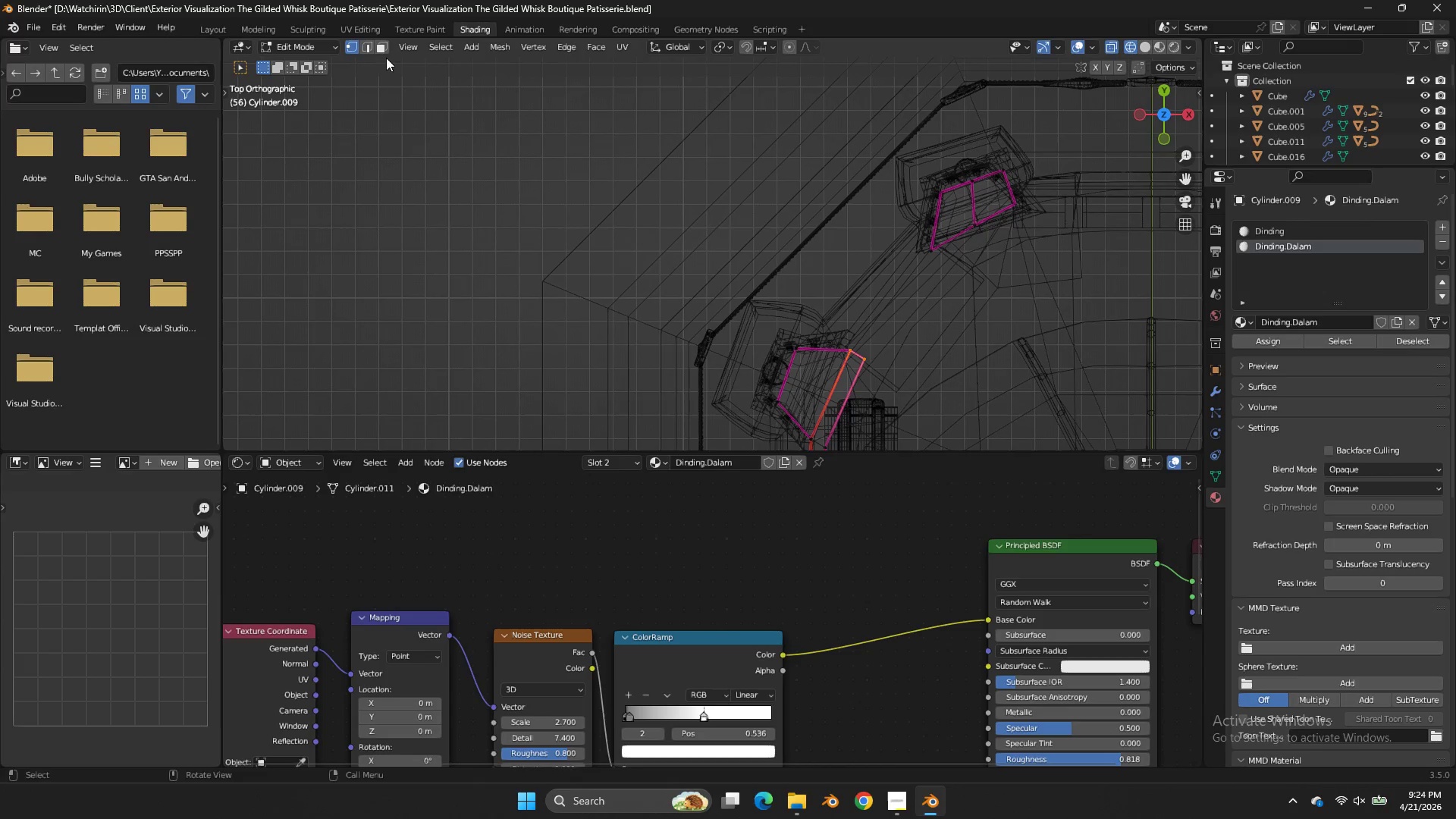 
left_click_drag(start_coordinate=[889, 331], to_coordinate=[821, 372])
 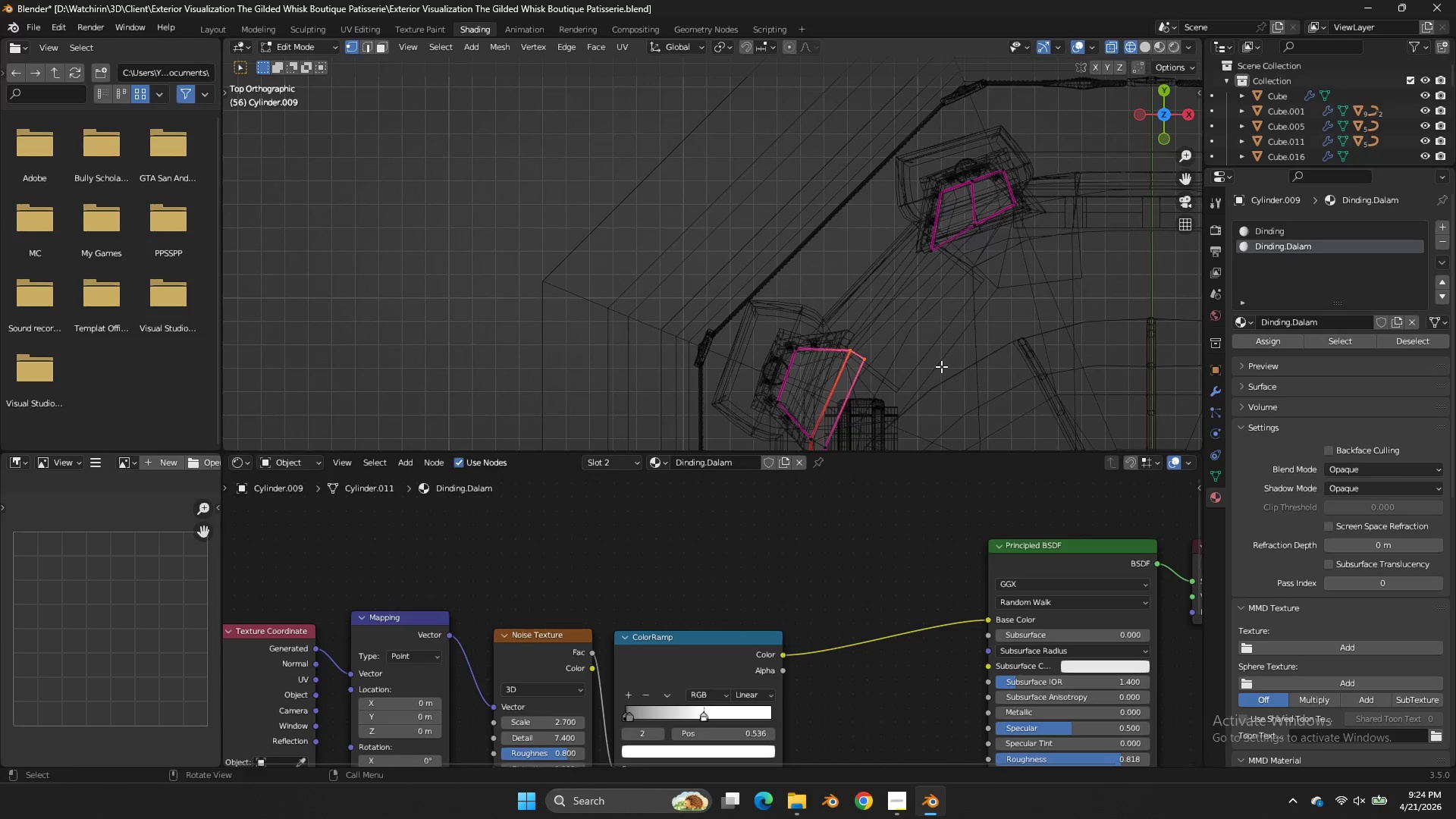 
key(G)
 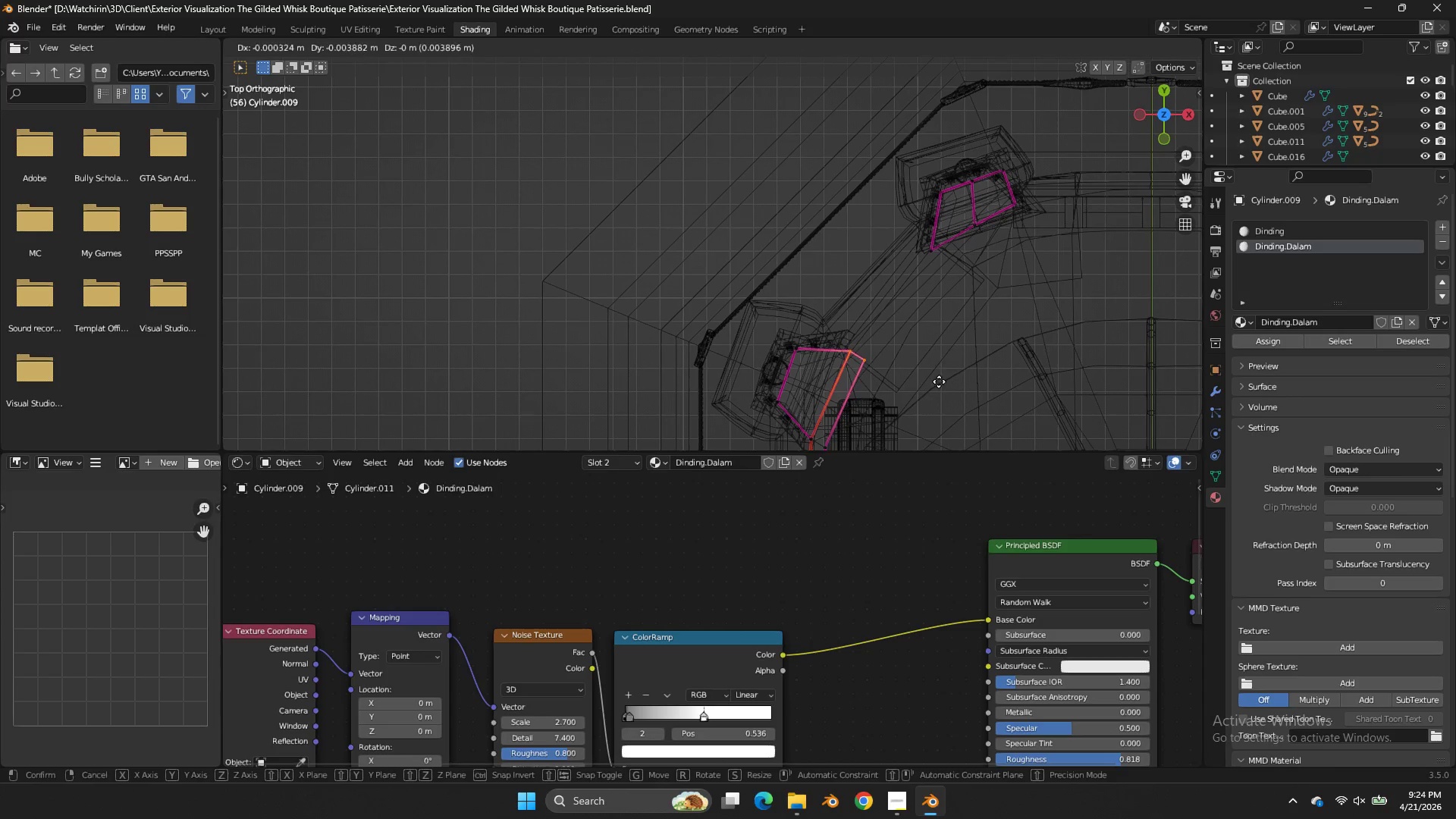 
hold_key(key=ShiftLeft, duration=0.55)
left_click([929, 410])
 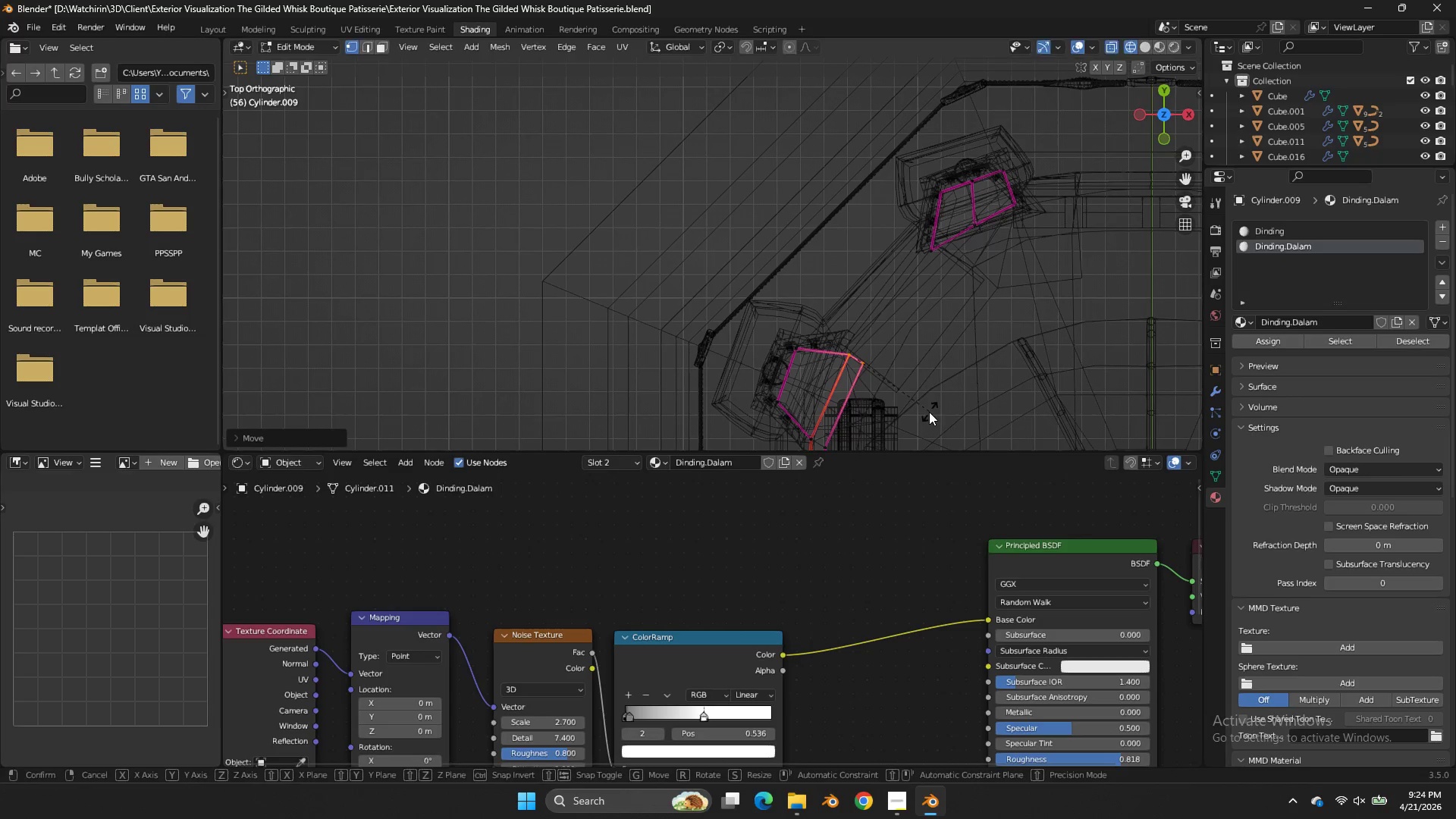 
key(R)
 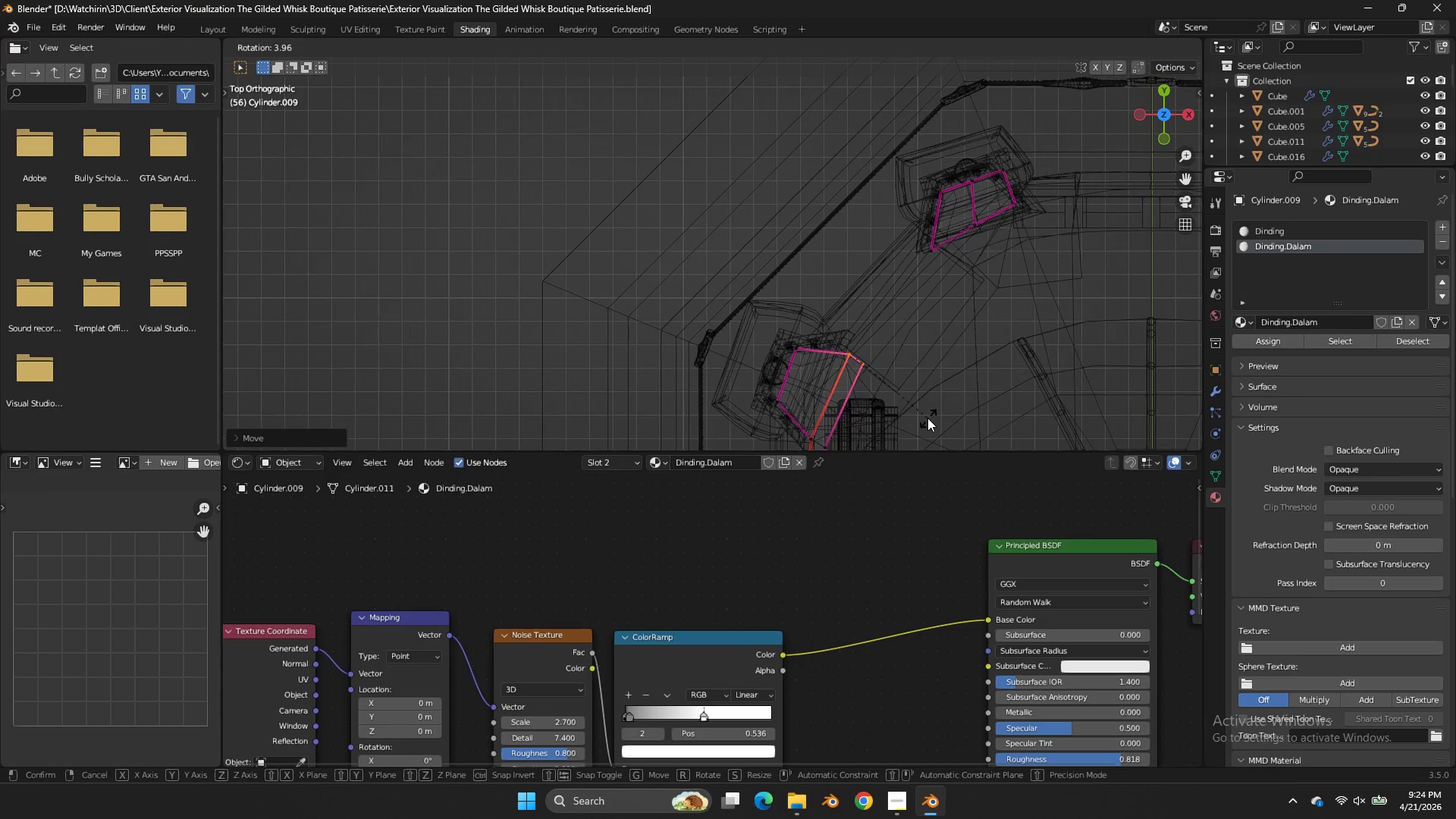 
left_click([927, 418])
 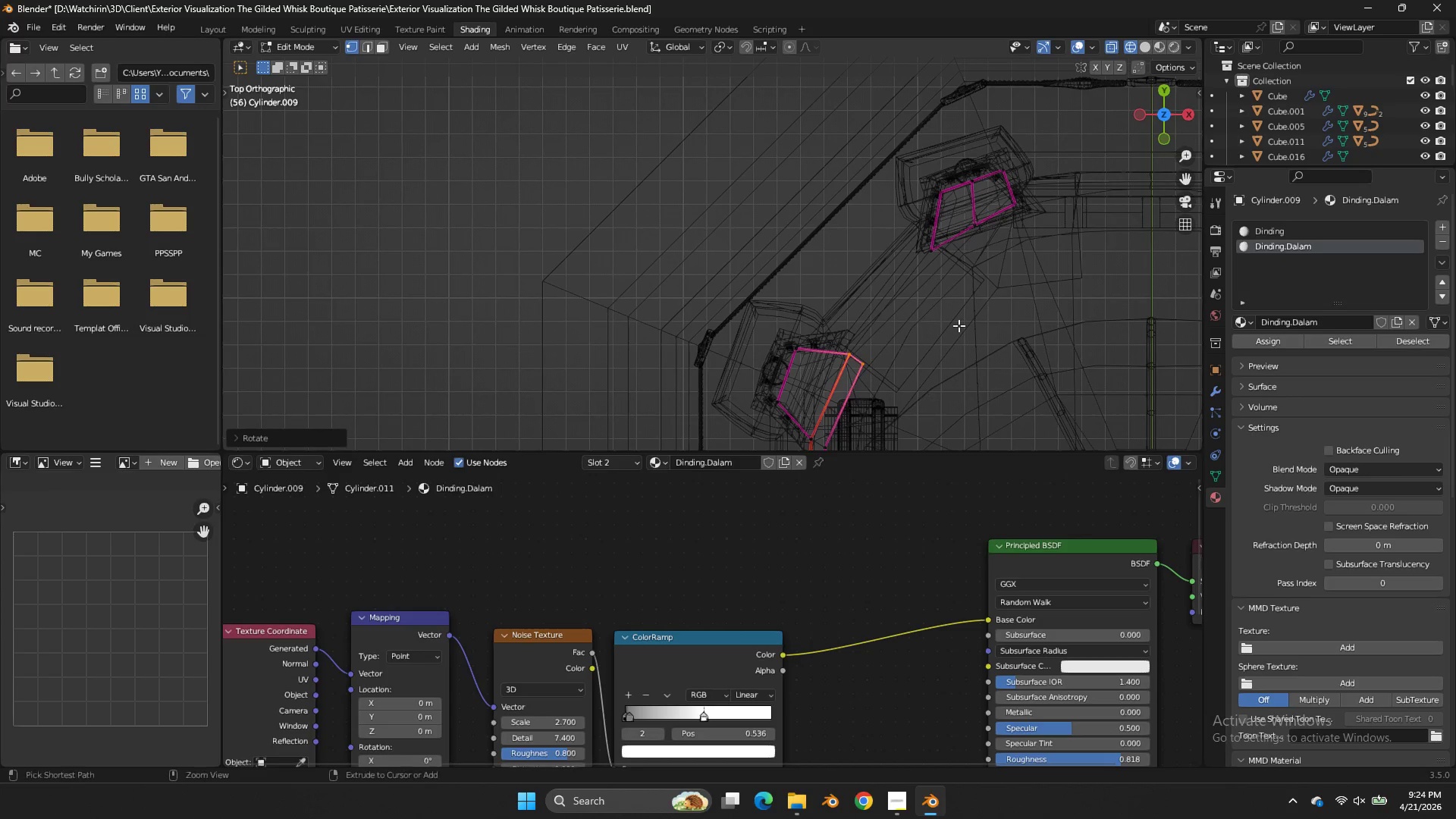 
key(Control+ControlLeft)
 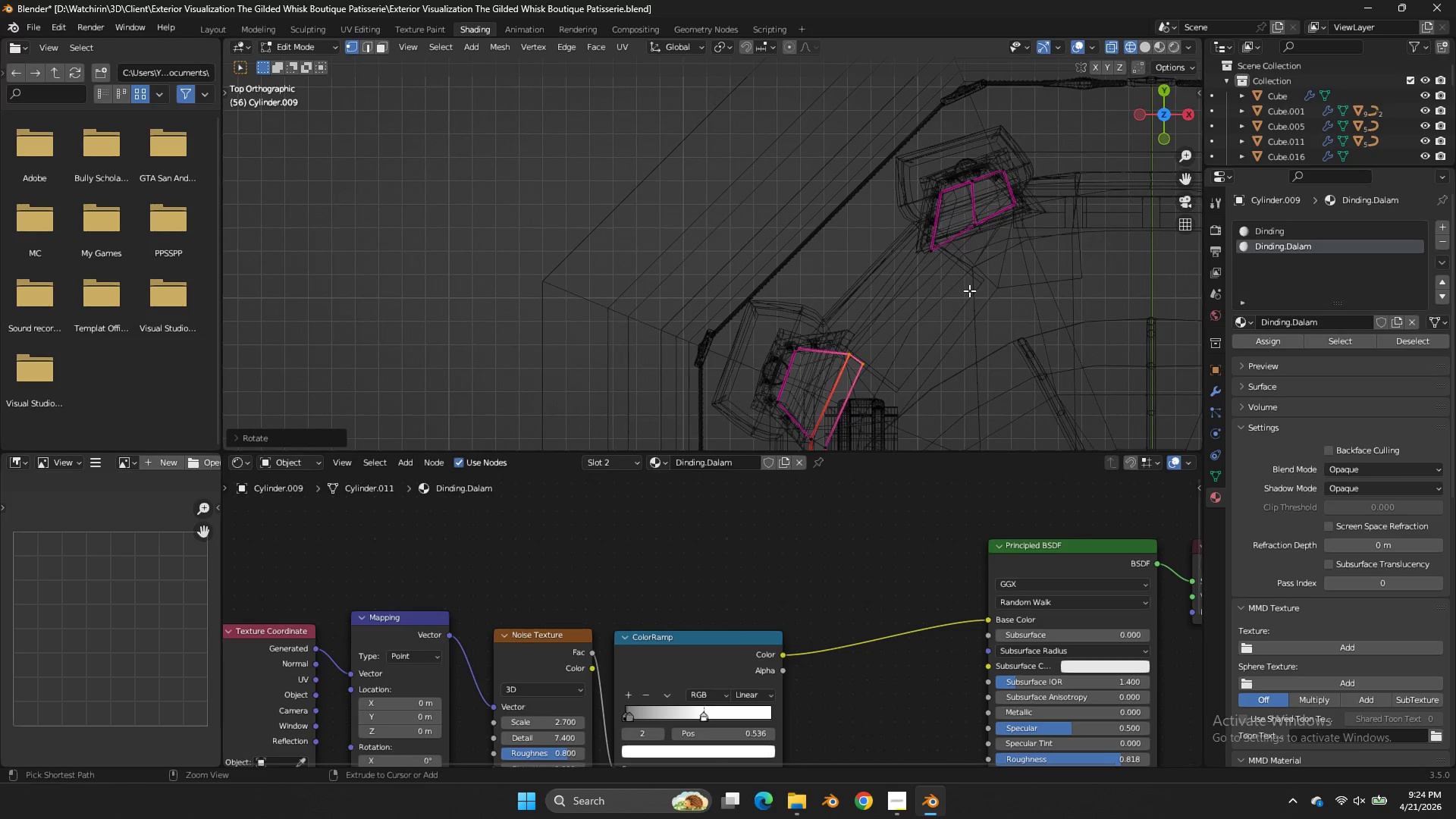 
key(Control+S)
 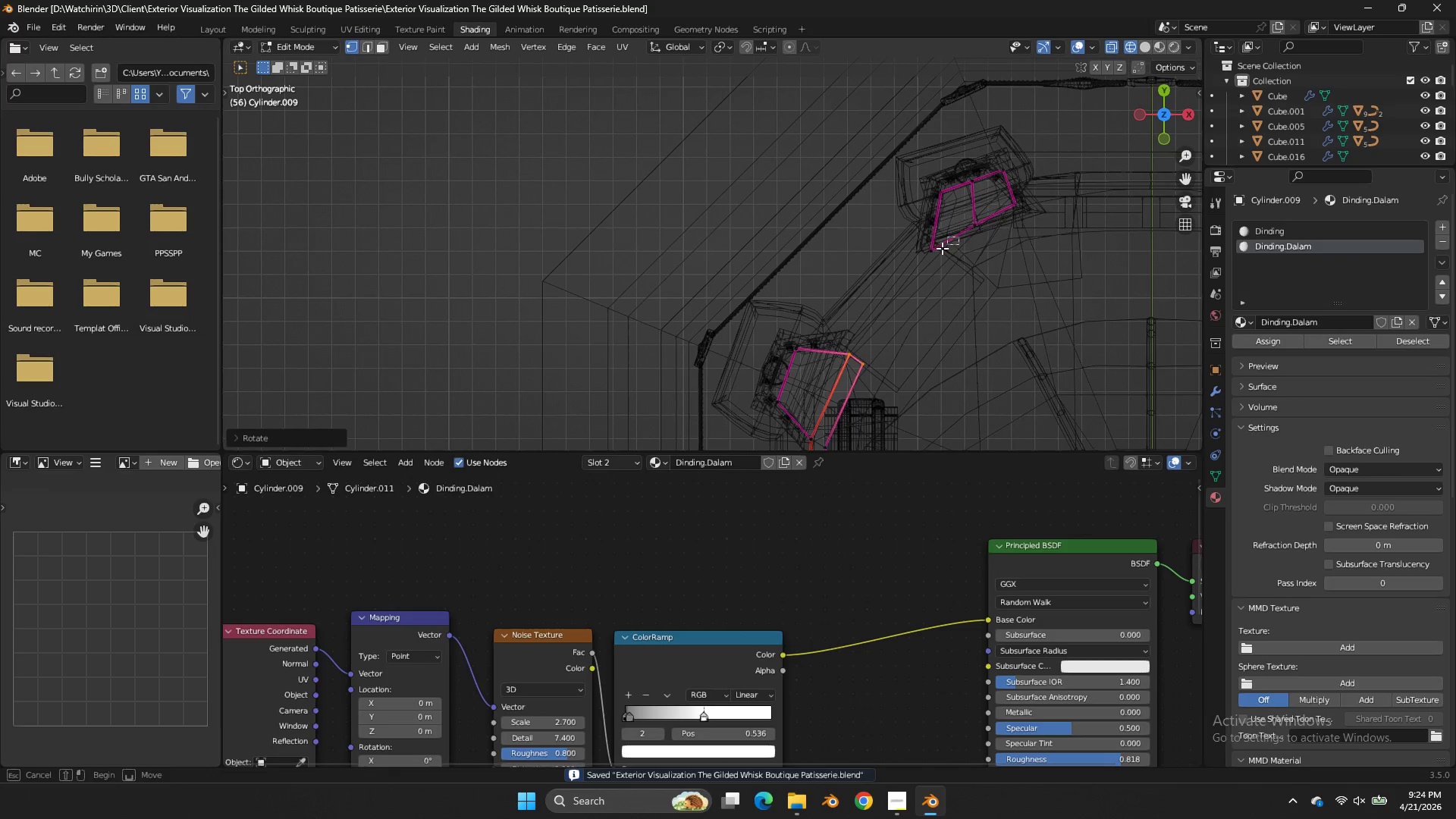 
left_click_drag(start_coordinate=[959, 237], to_coordinate=[911, 269])
 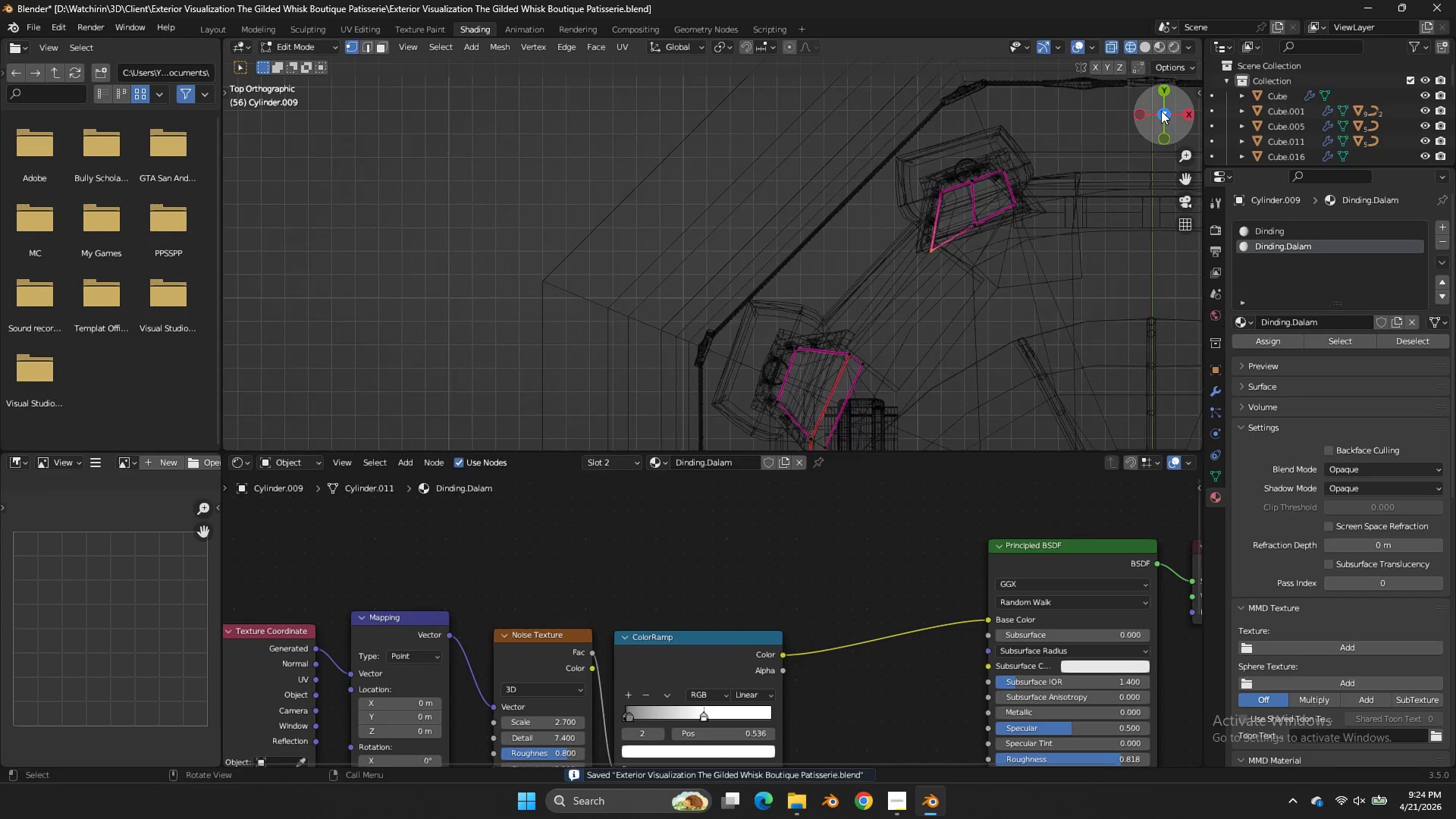 
left_click_drag(start_coordinate=[1166, 106], to_coordinate=[380, 425])
 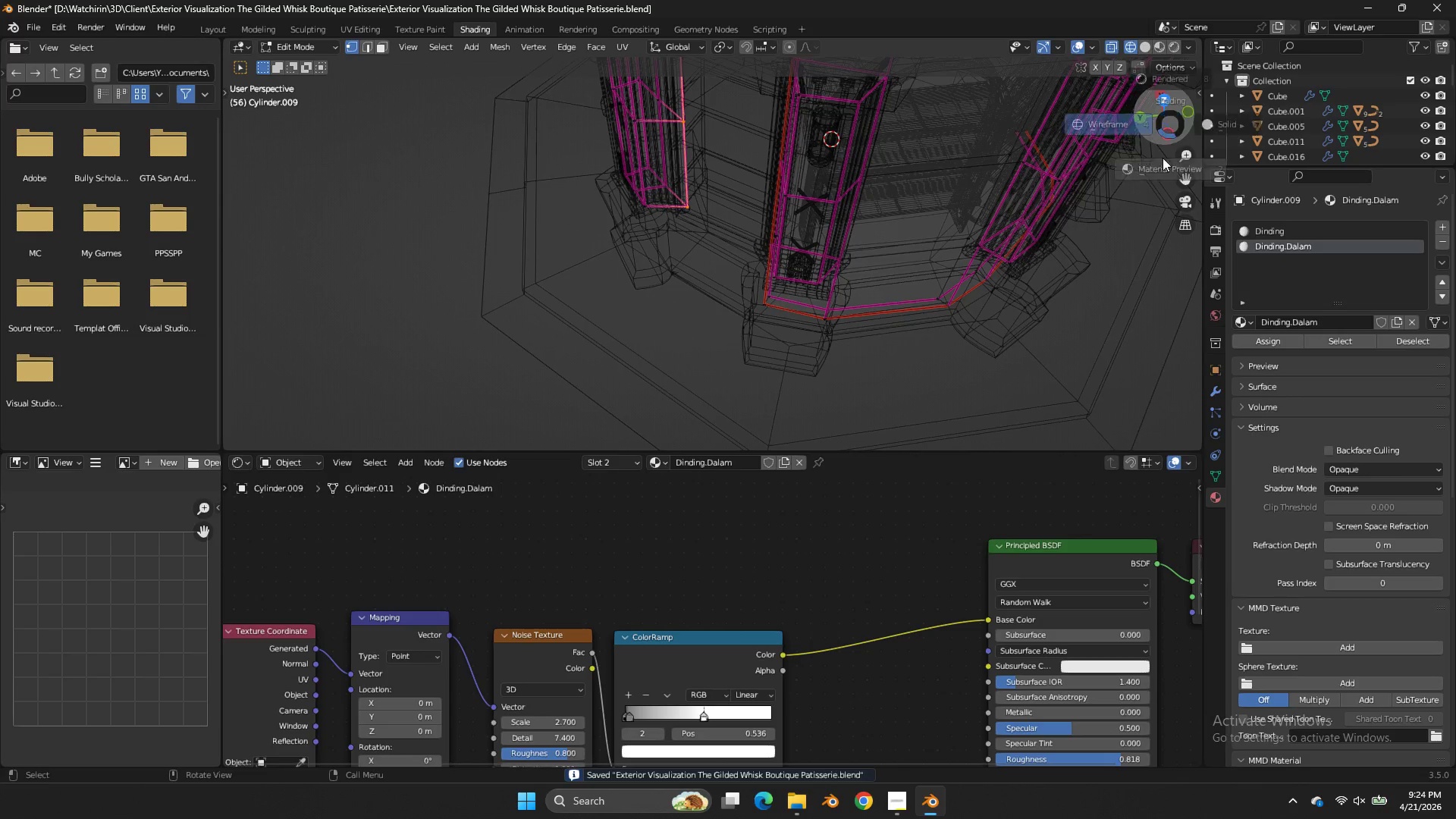 
key(Z)
 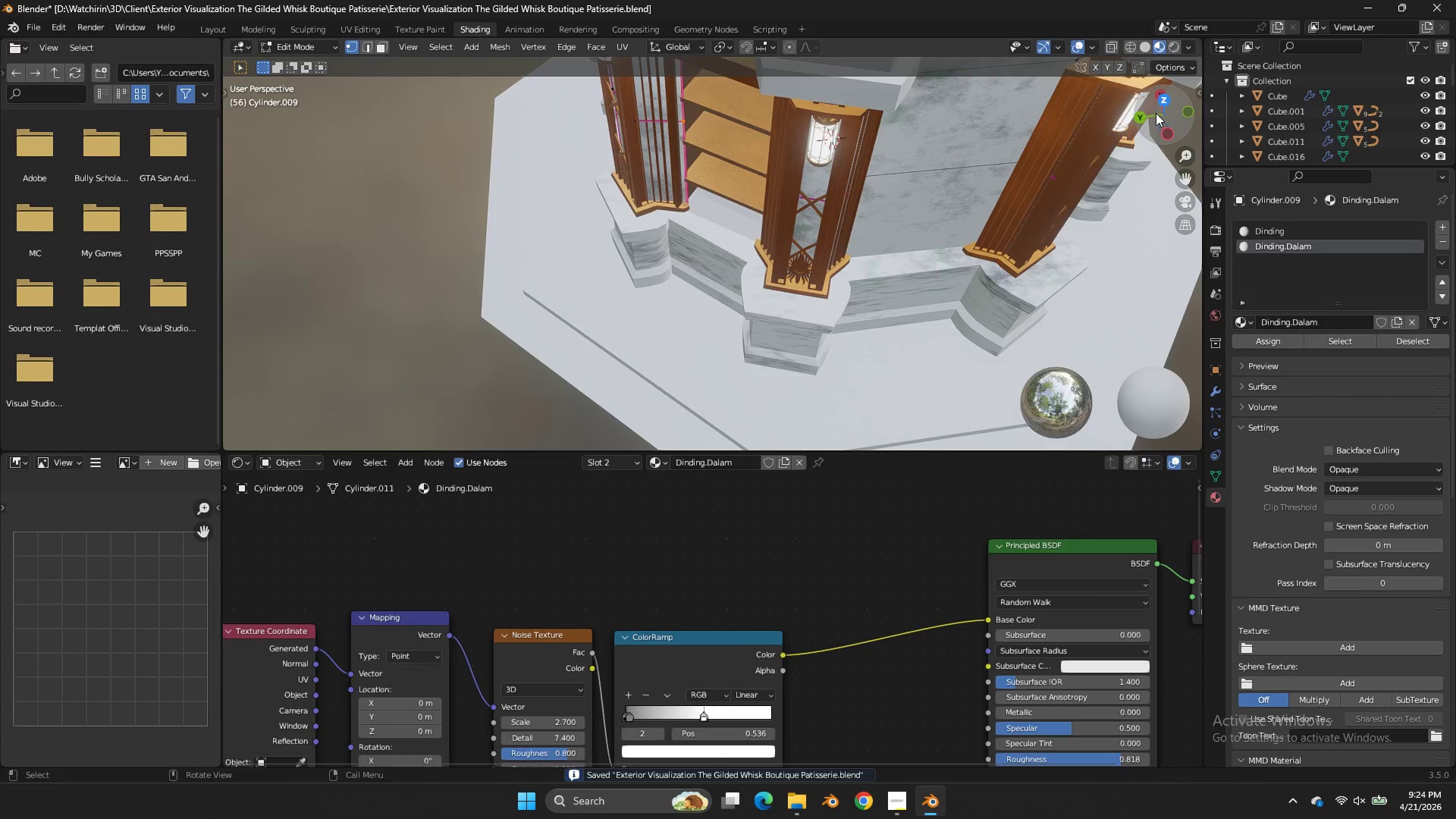 
left_click_drag(start_coordinate=[1156, 113], to_coordinate=[347, 440])
 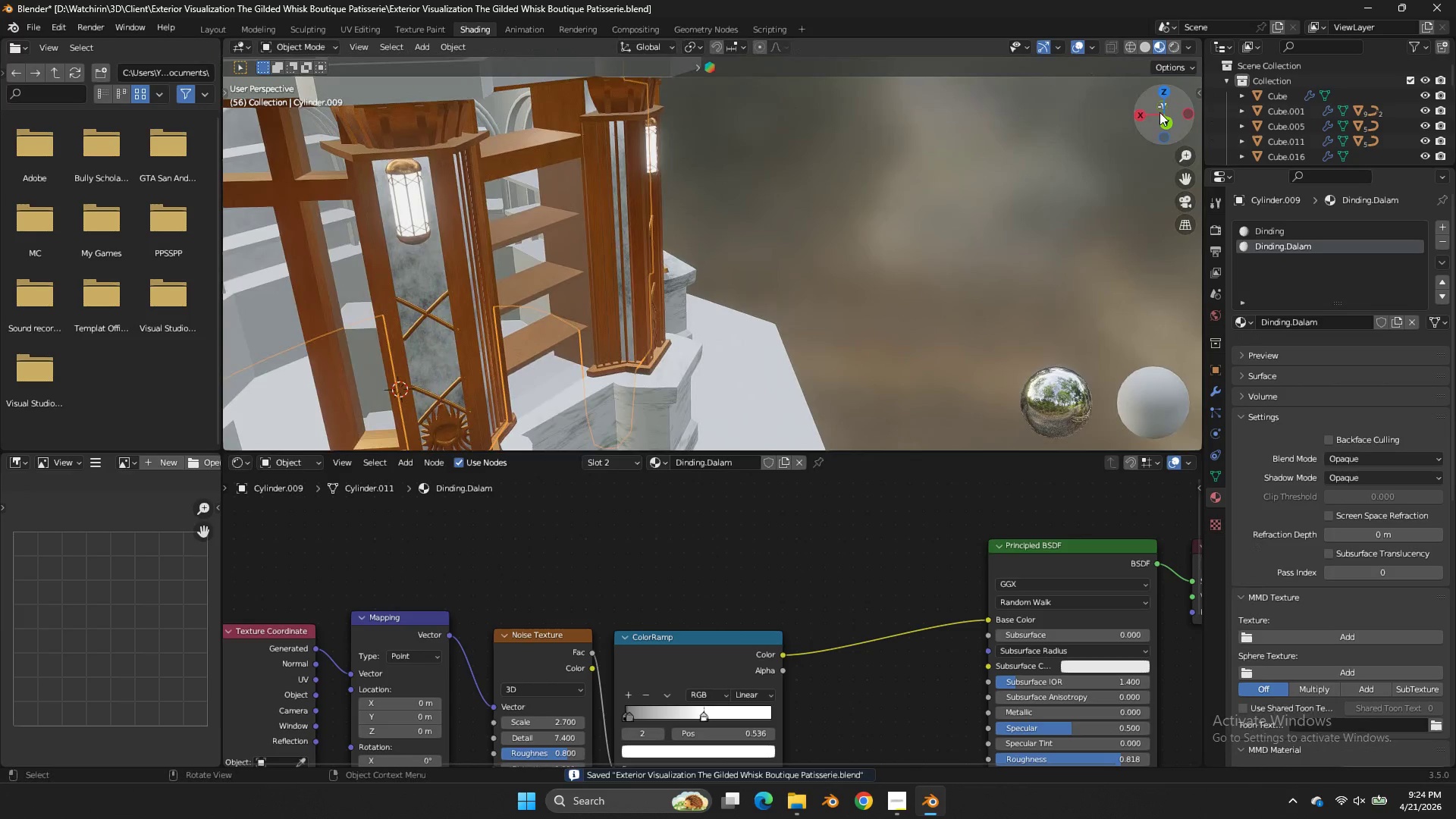 
key(Tab)
 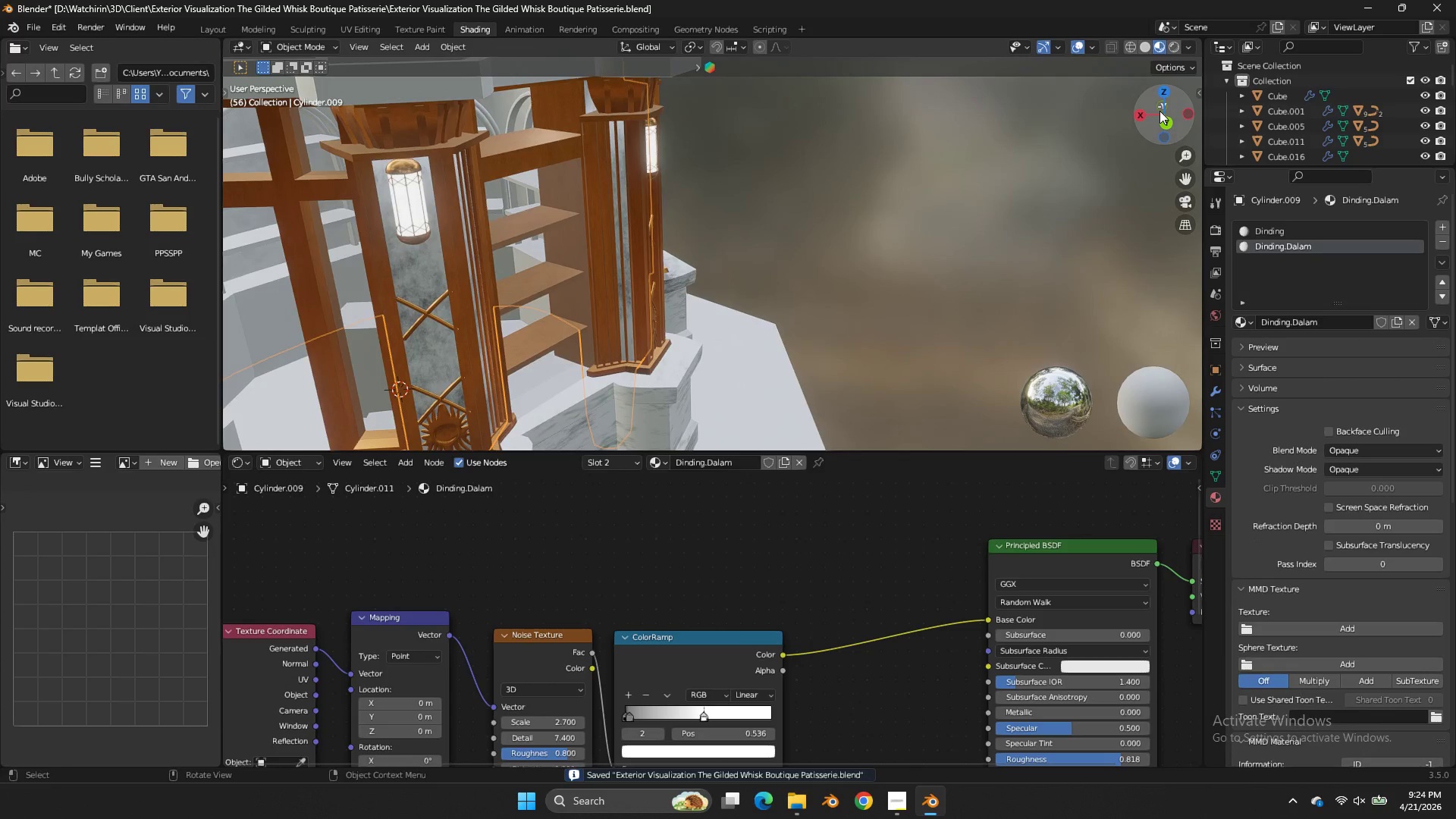 
left_click_drag(start_coordinate=[1159, 111], to_coordinate=[297, 84])
 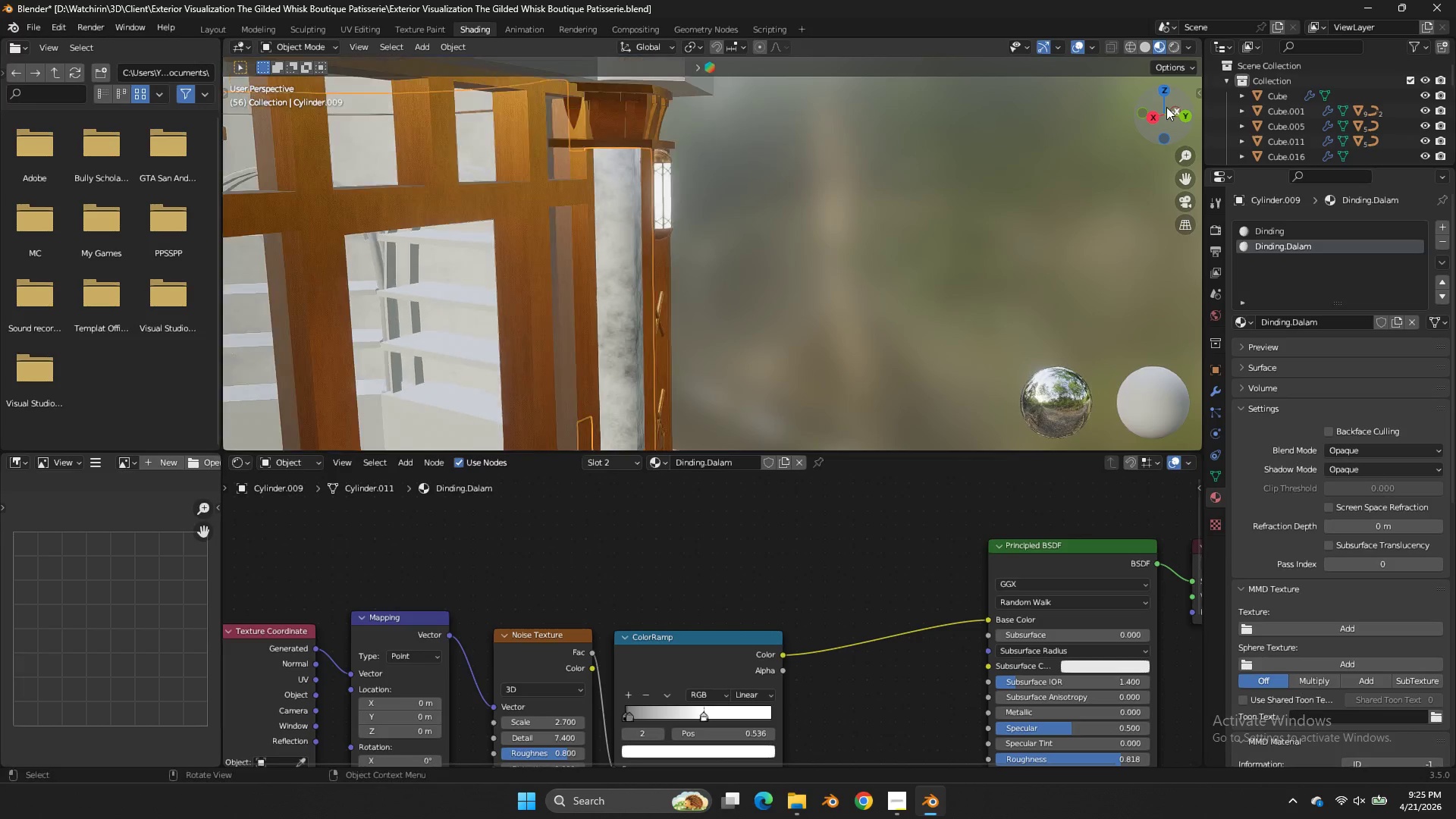 
key(Control+ControlLeft)
 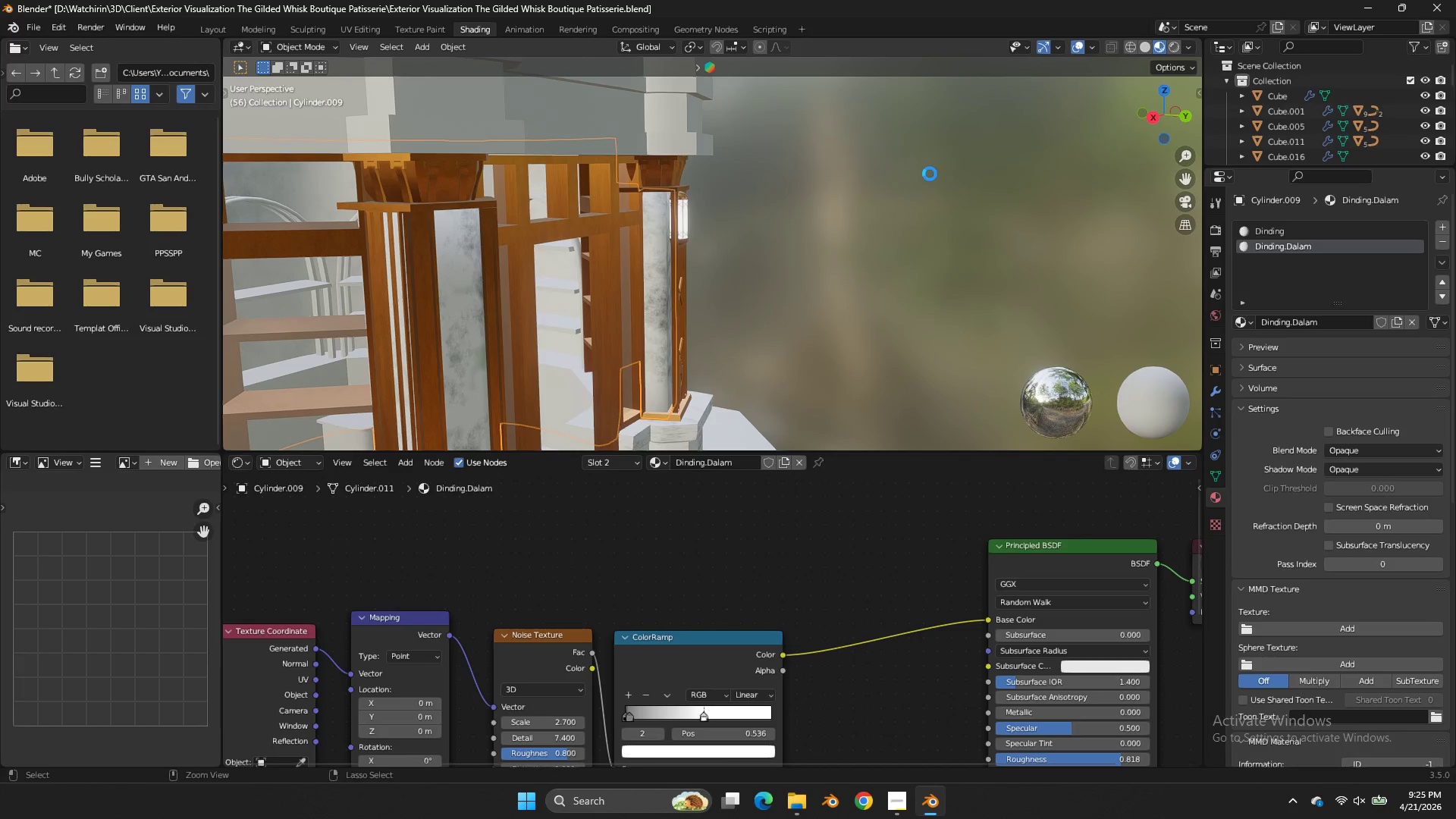 
key(Control+S)
 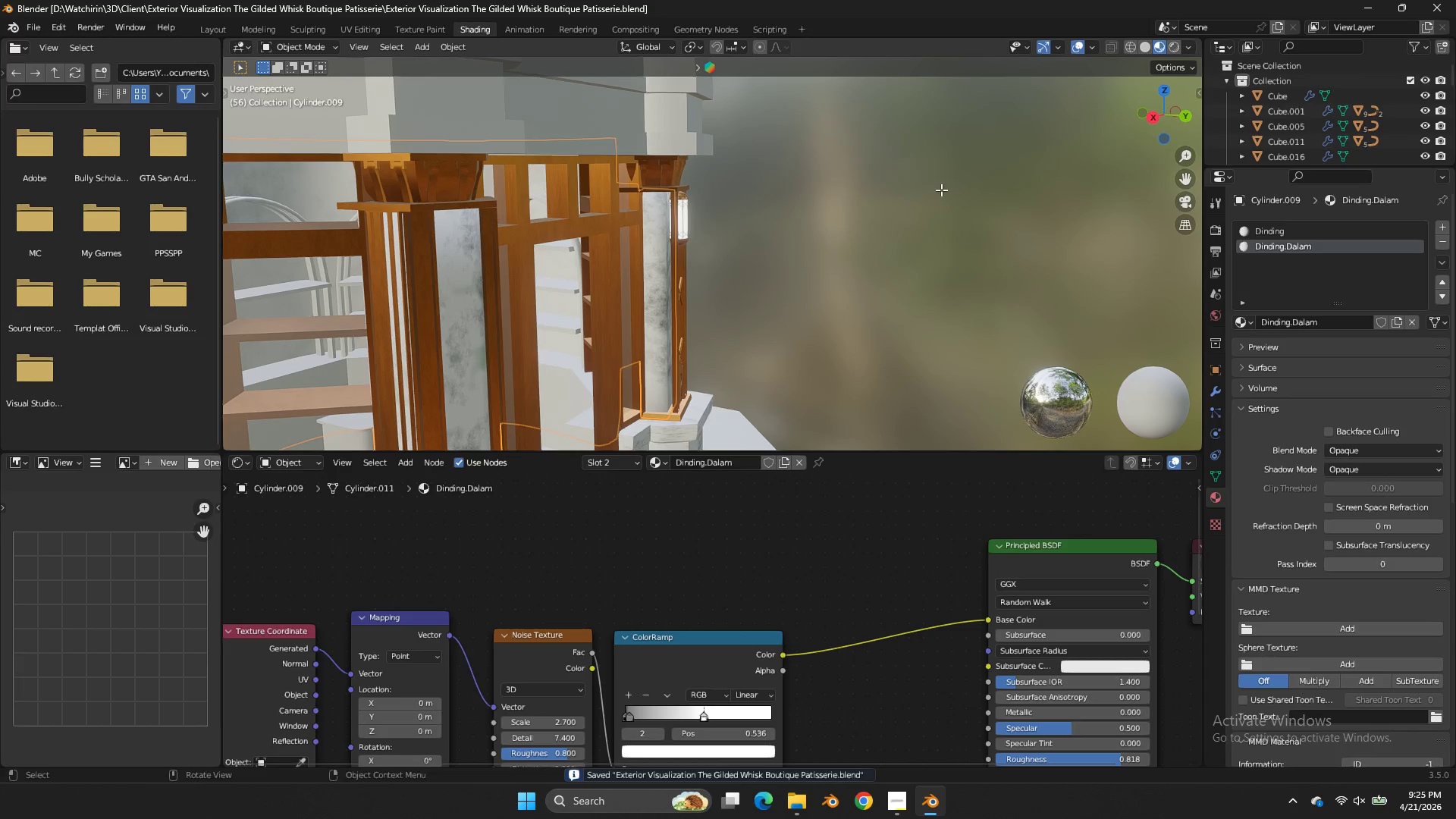 
scroll: coordinate [1166, 107], scroll_direction: down, amount: 3.0
 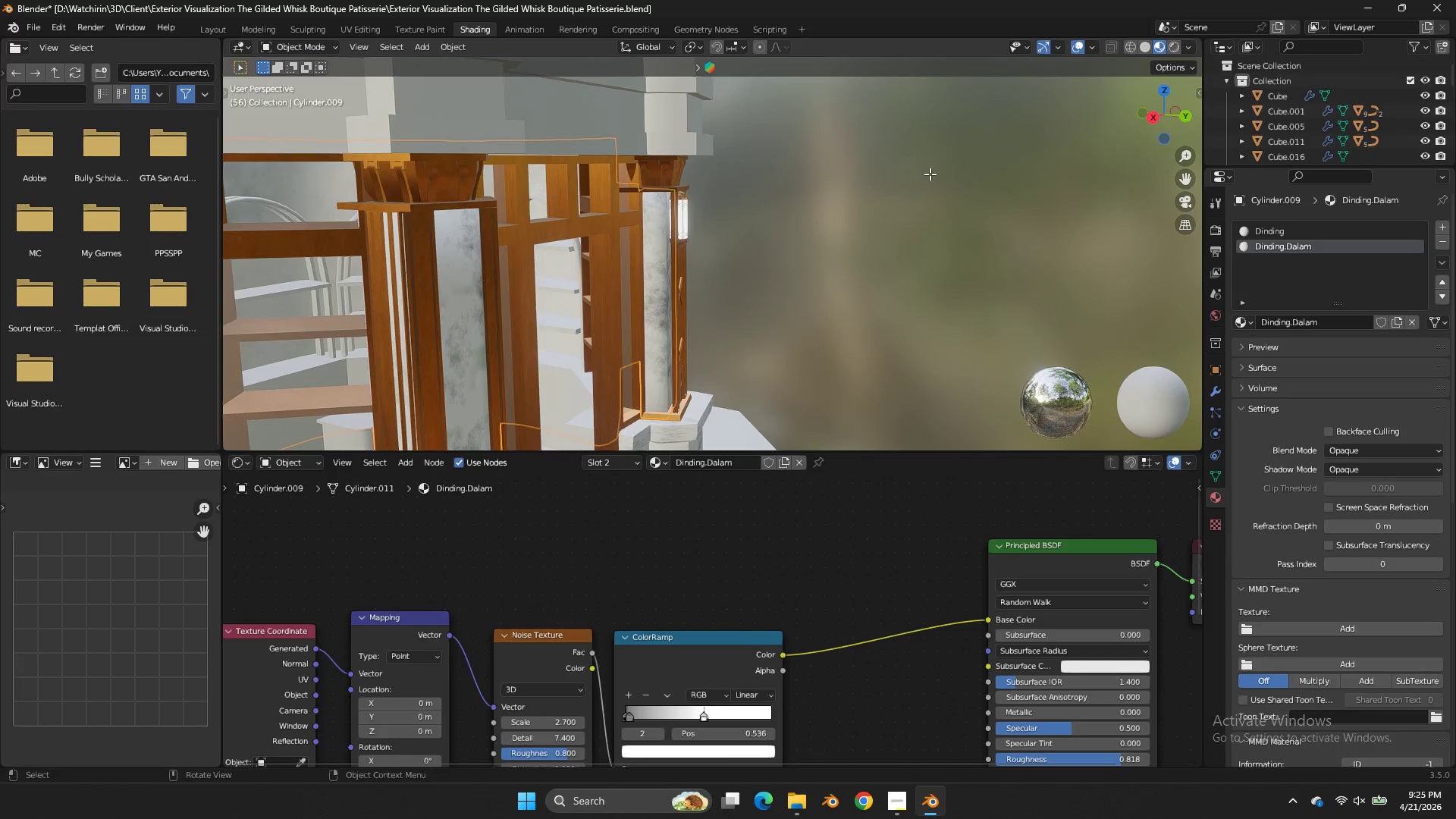 
key(Z)
 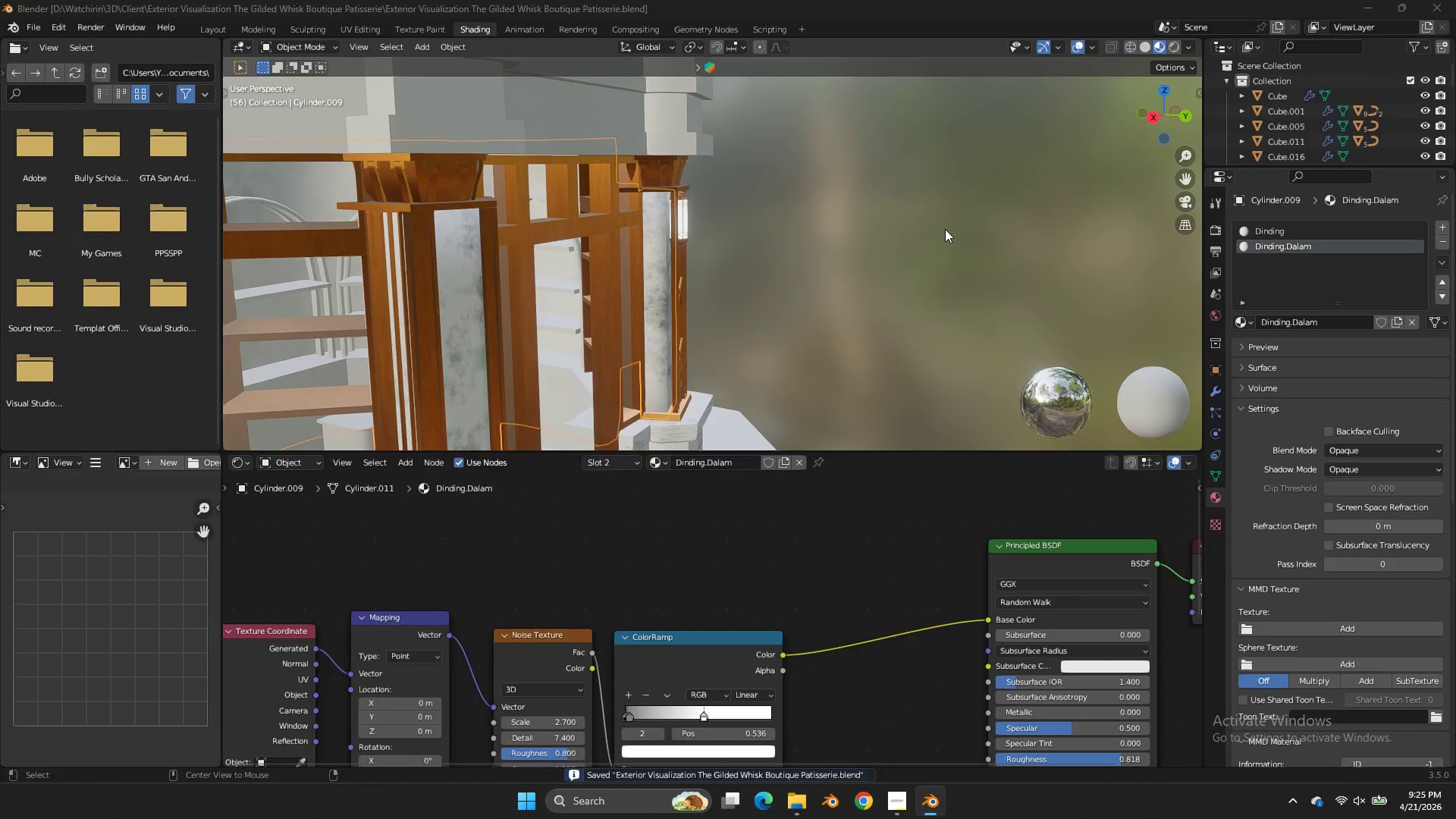 
key(Alt+AltLeft)
 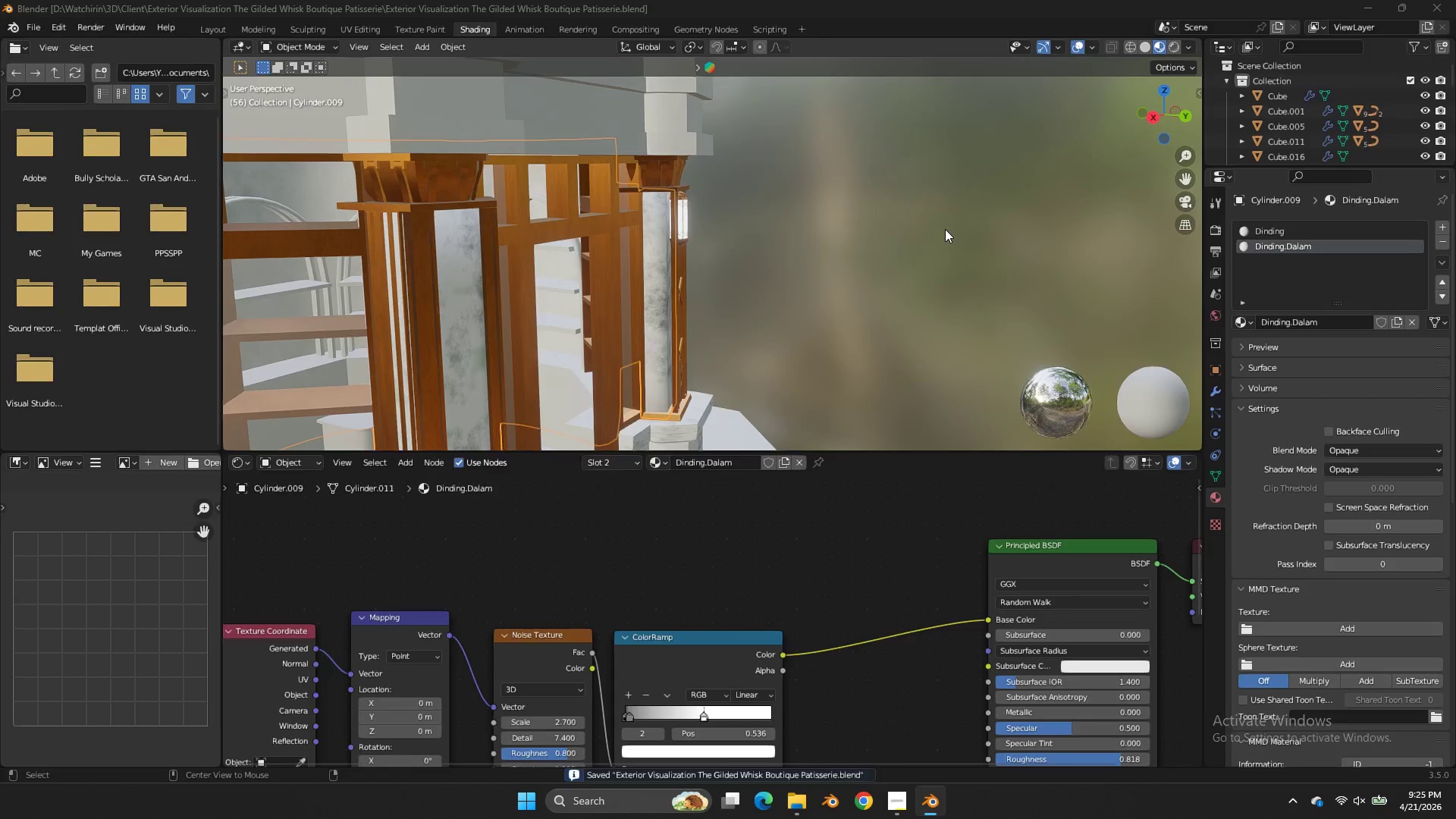 
key(Alt+Tab)